 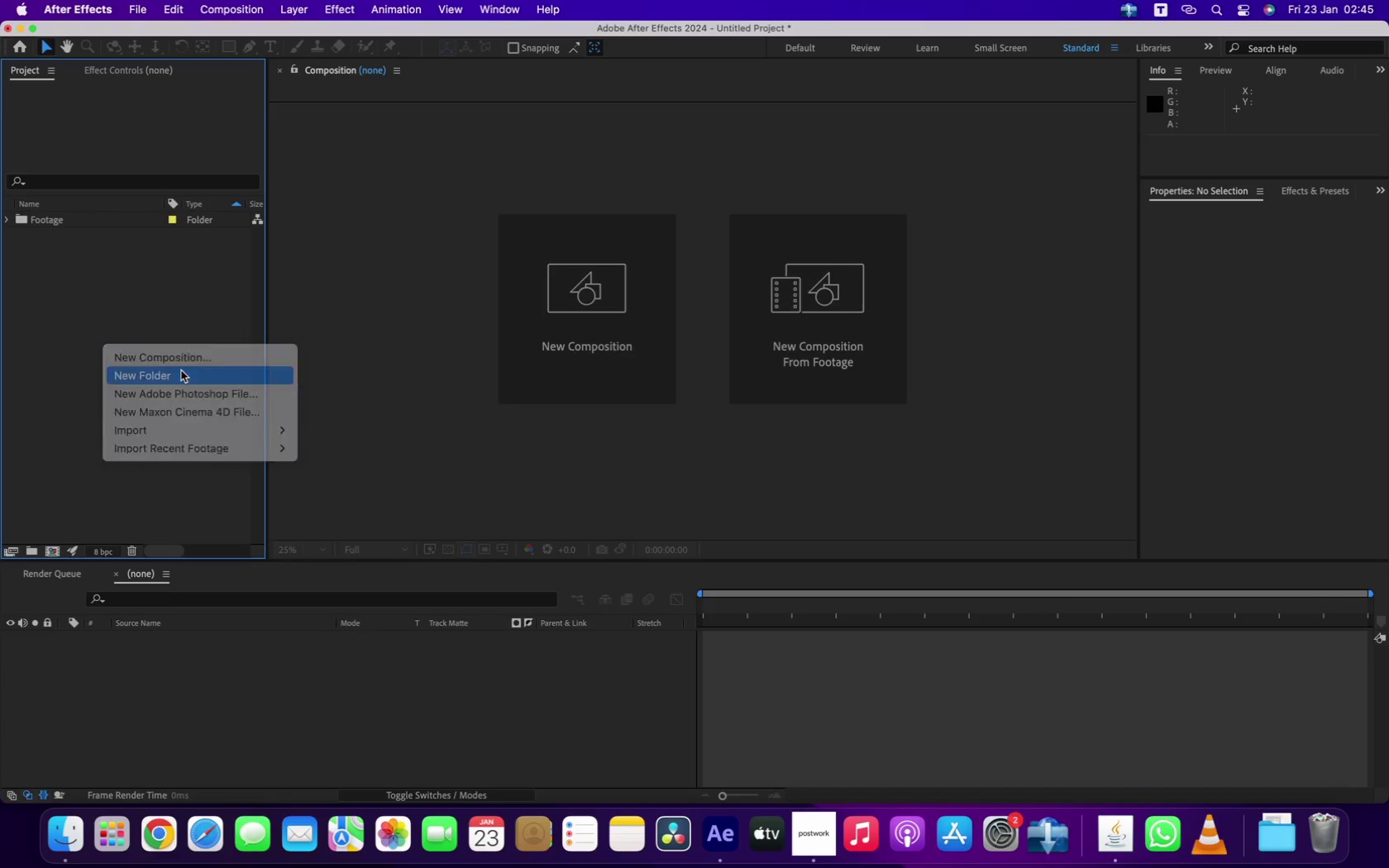 
type(Music)
 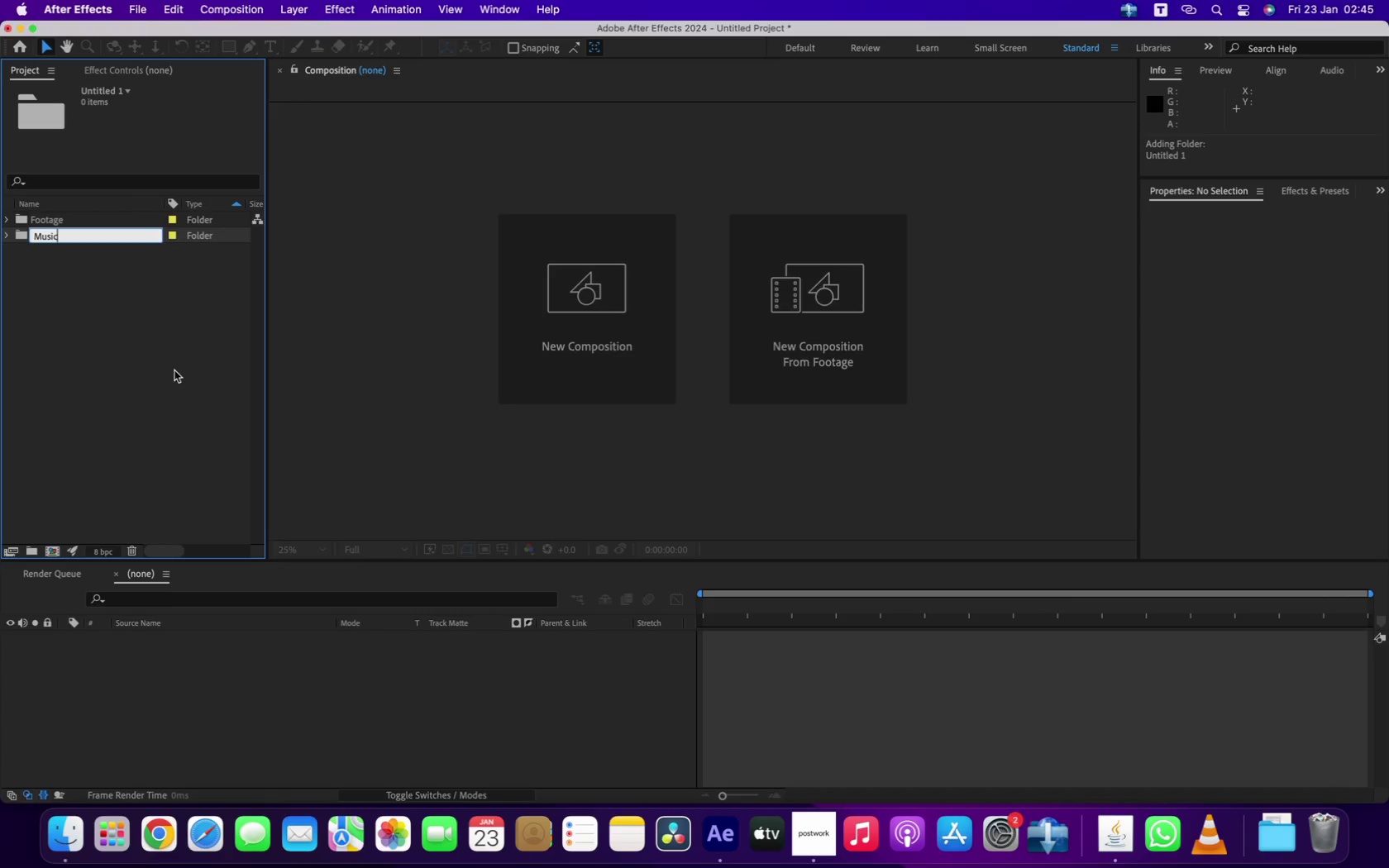 
left_click([150, 357])
 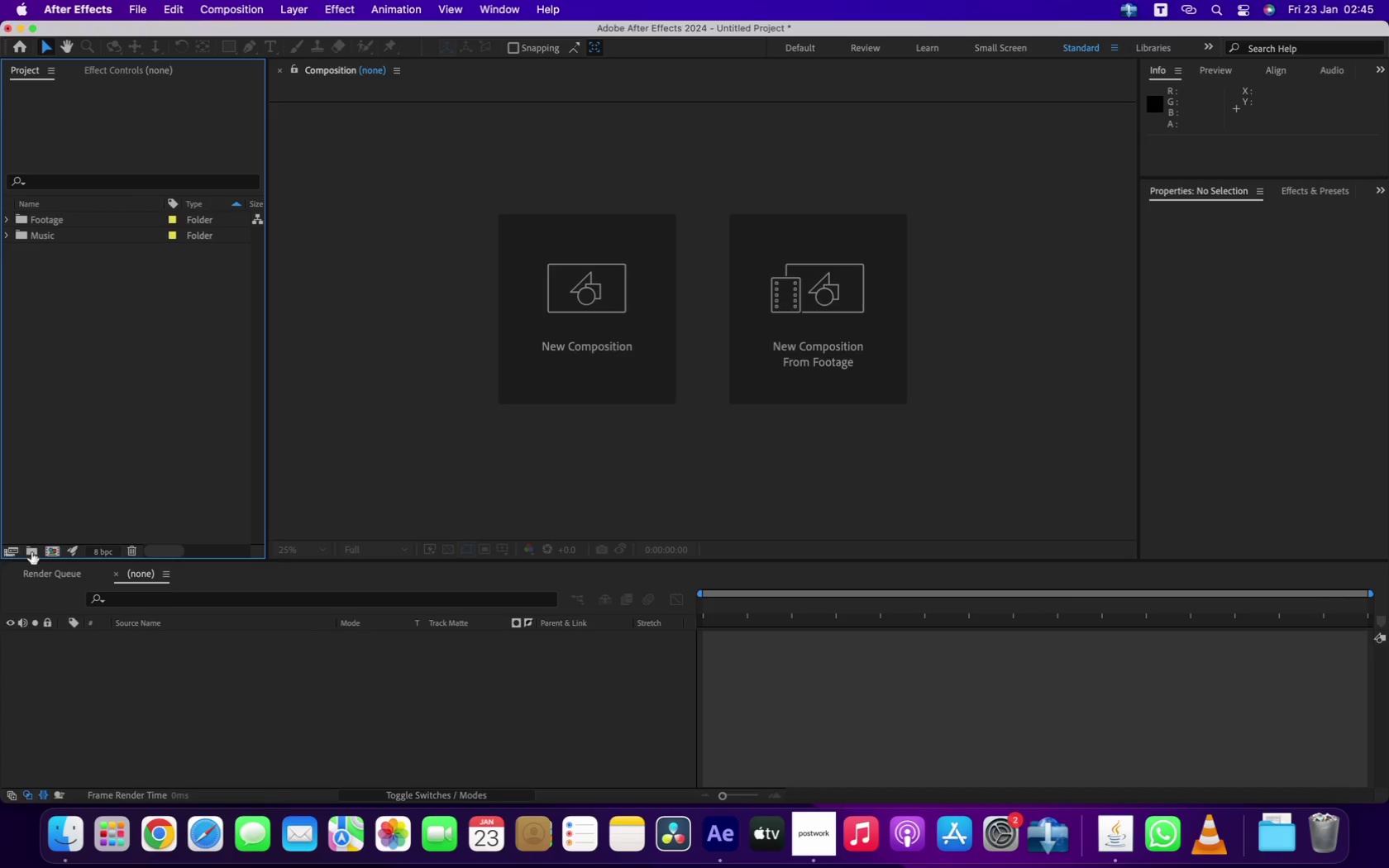 
left_click([50, 545])
 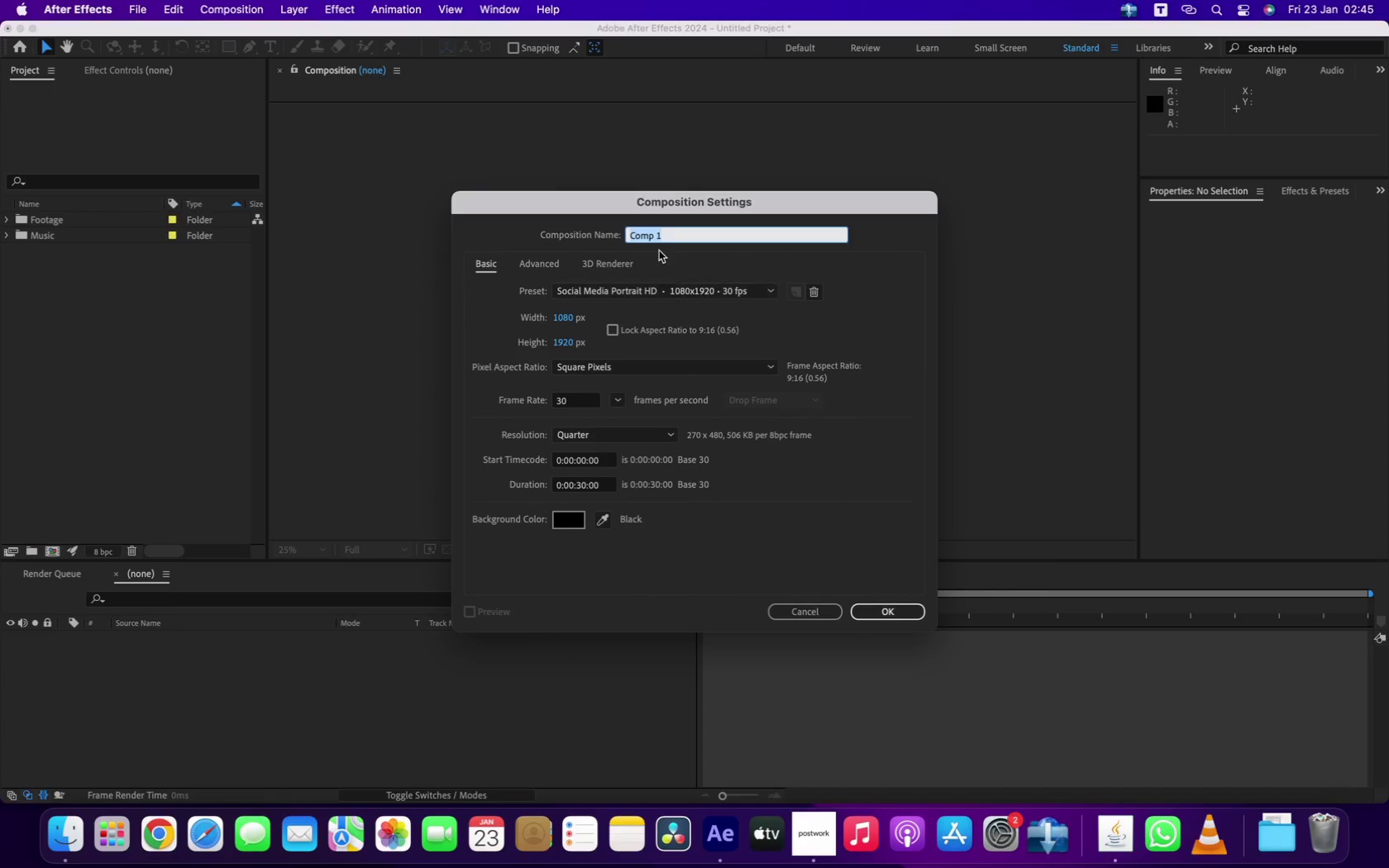 
wait(6.83)
 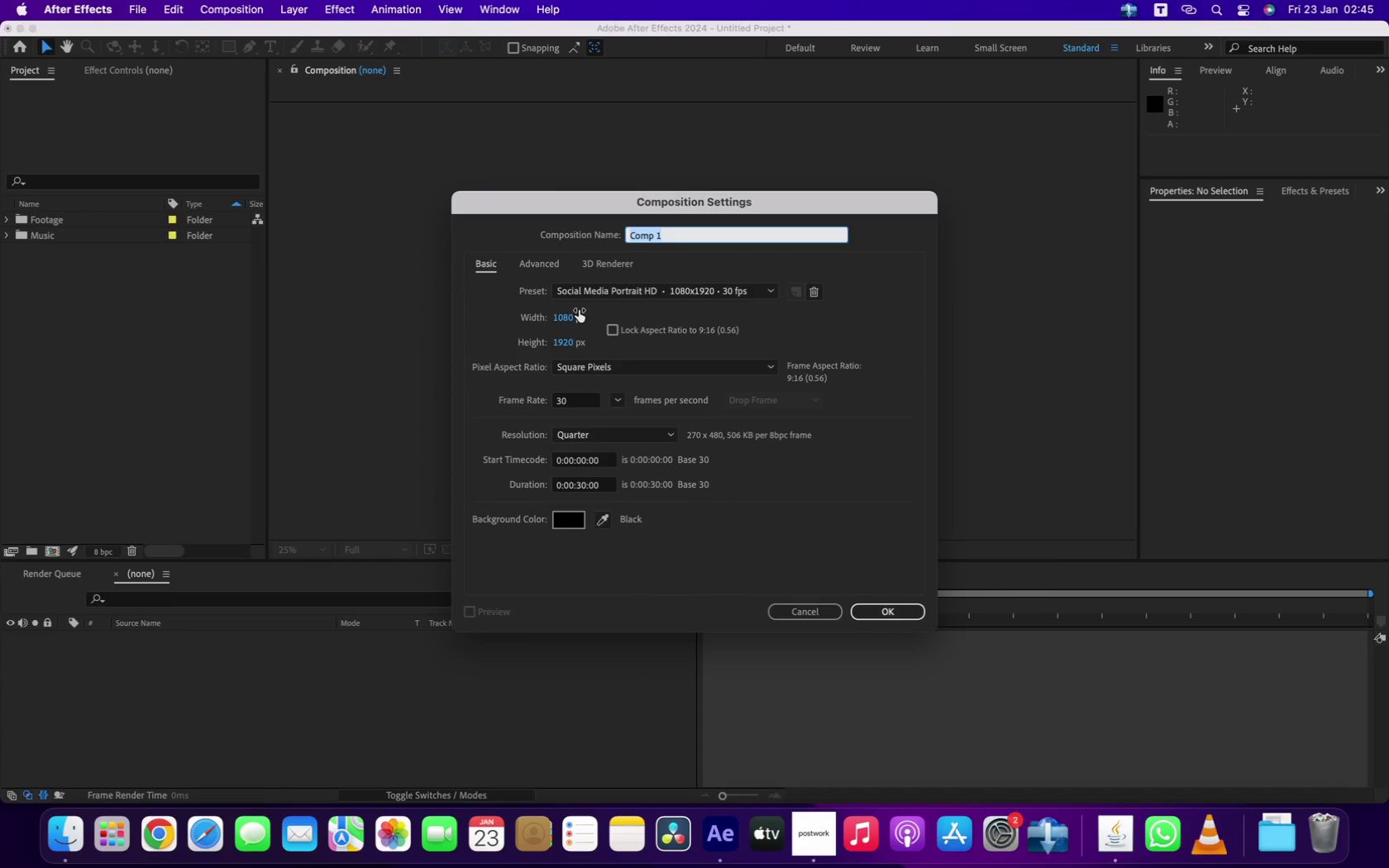 
type(Sta)
 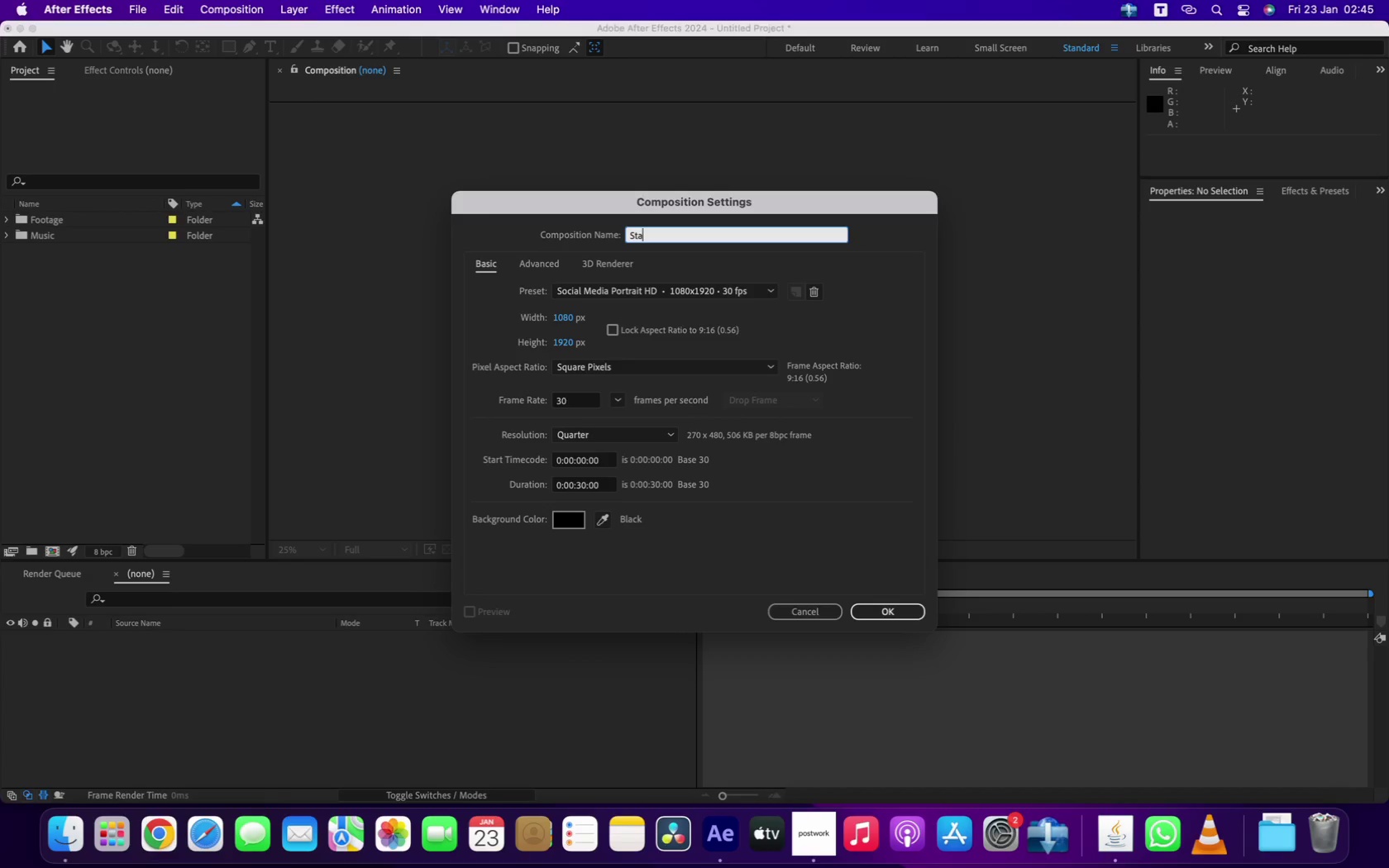 
type(rga)
 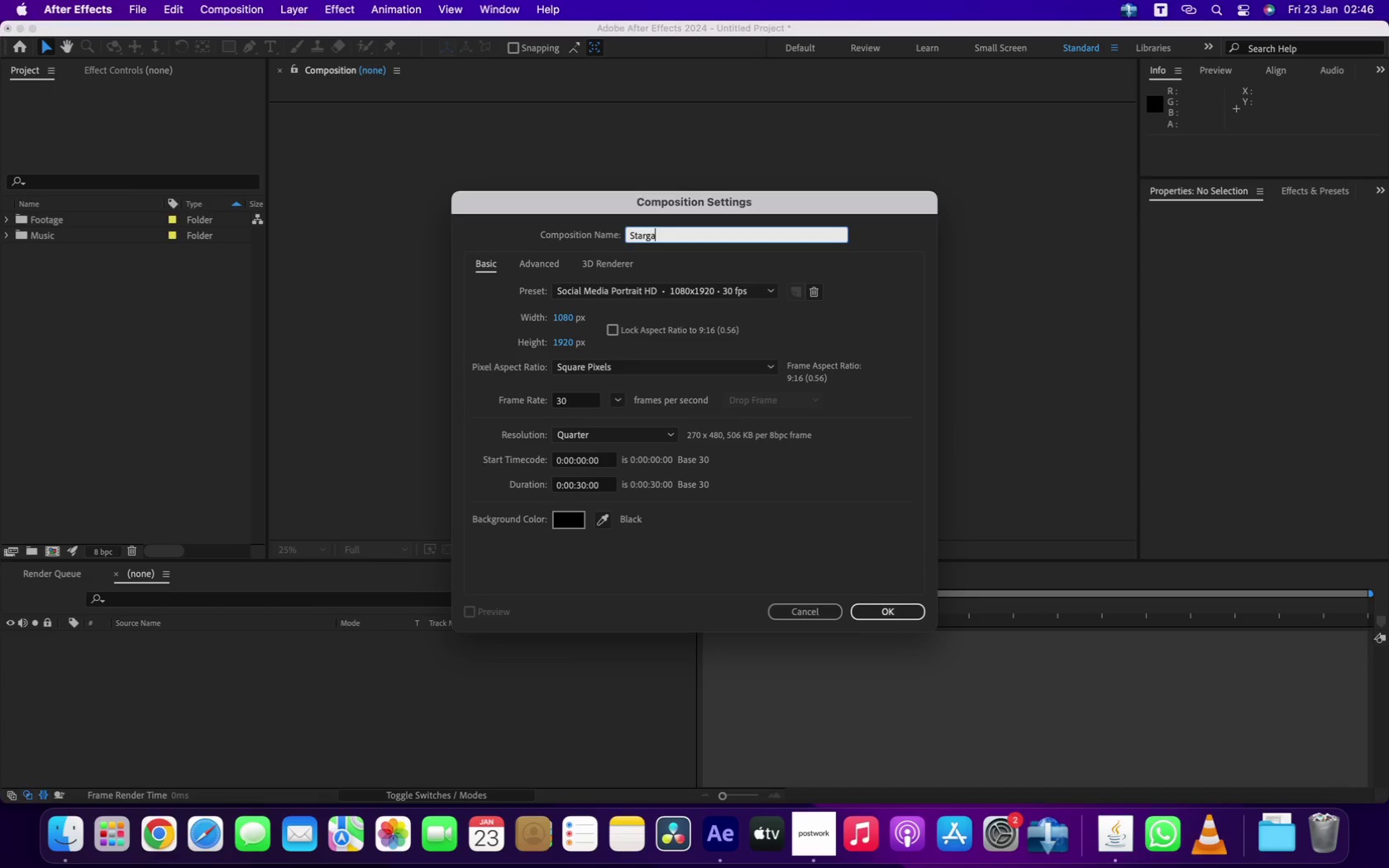 
key(Z)
 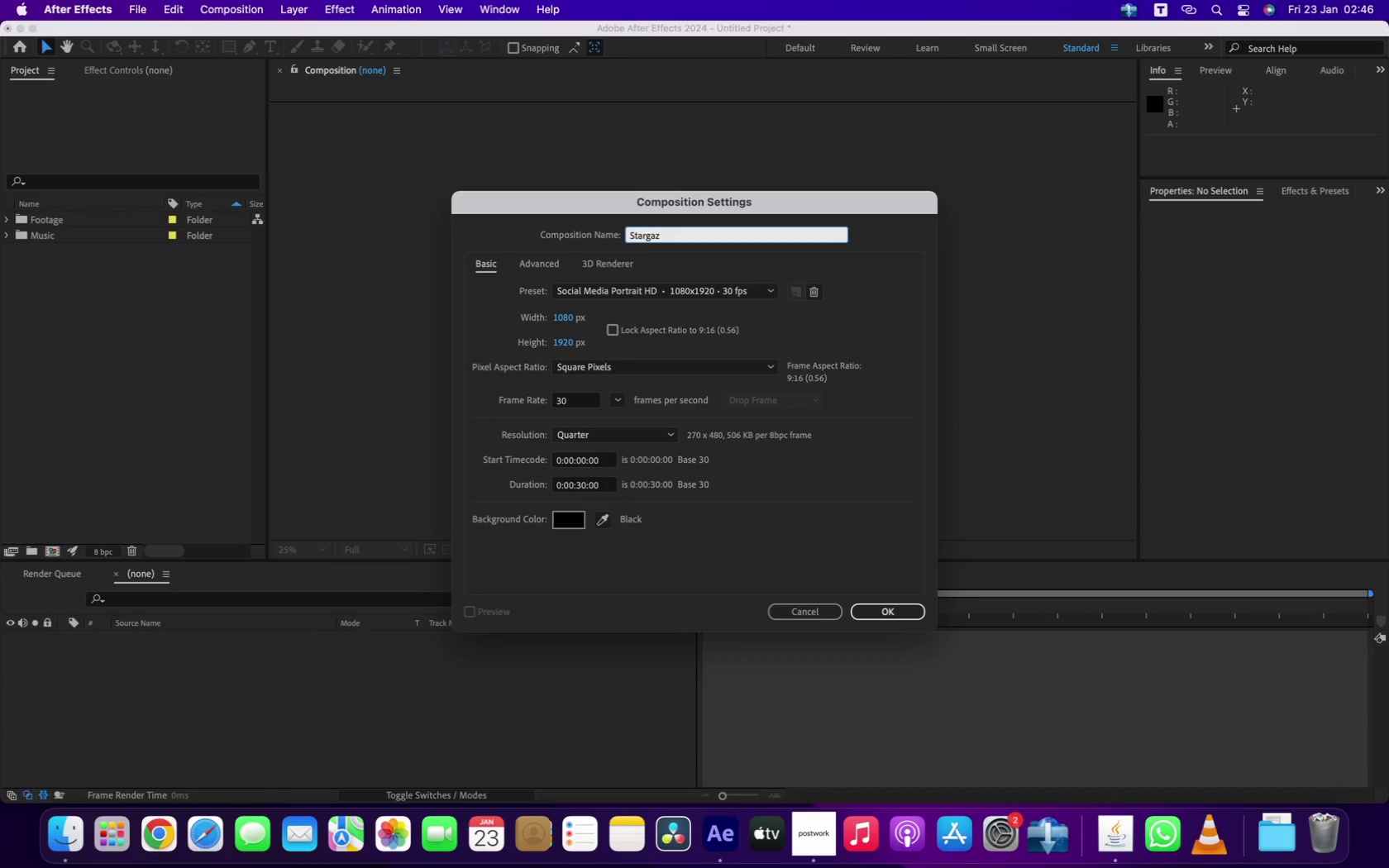 
type(er Domes)
 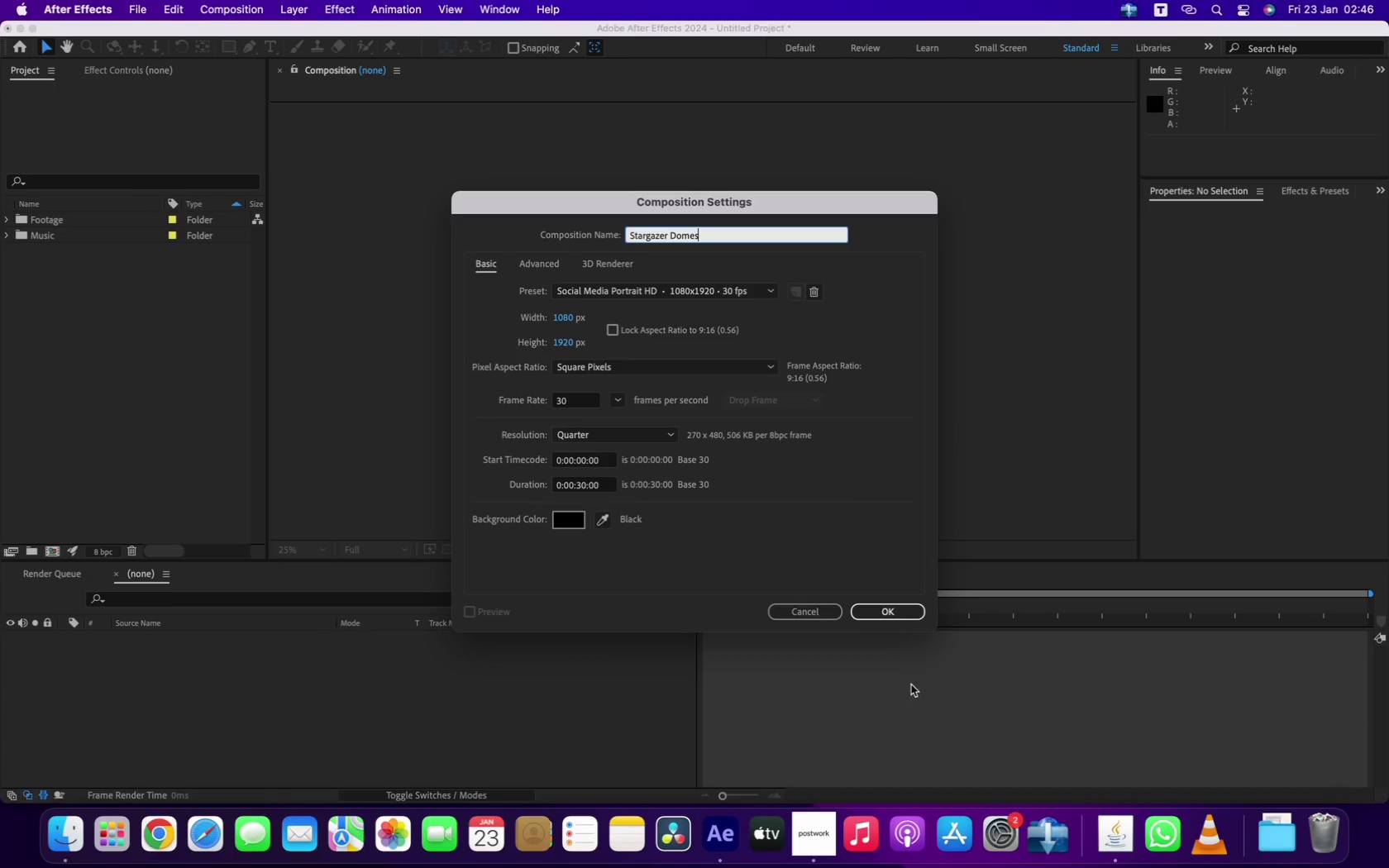 
left_click([873, 605])
 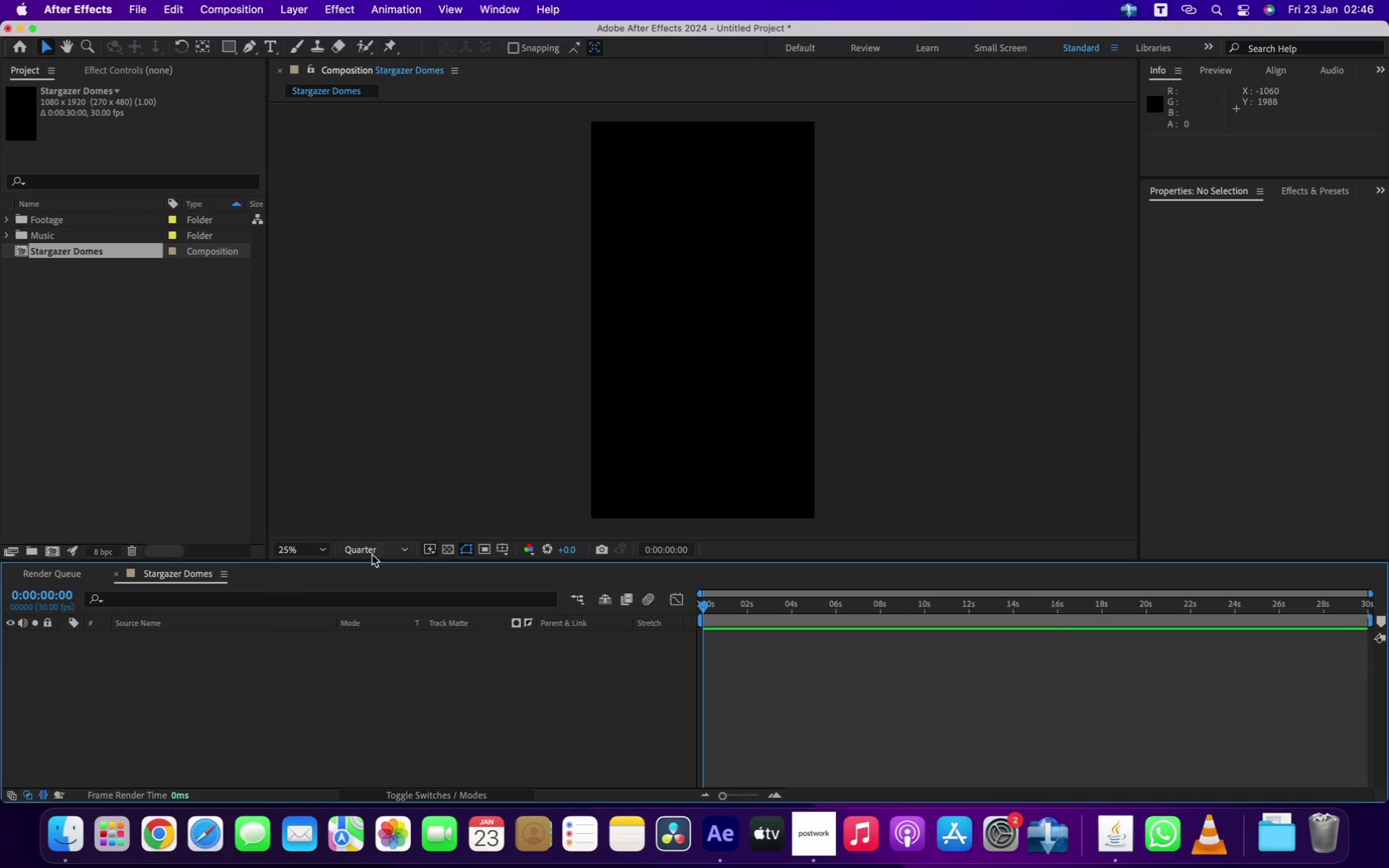 
left_click([156, 681])
 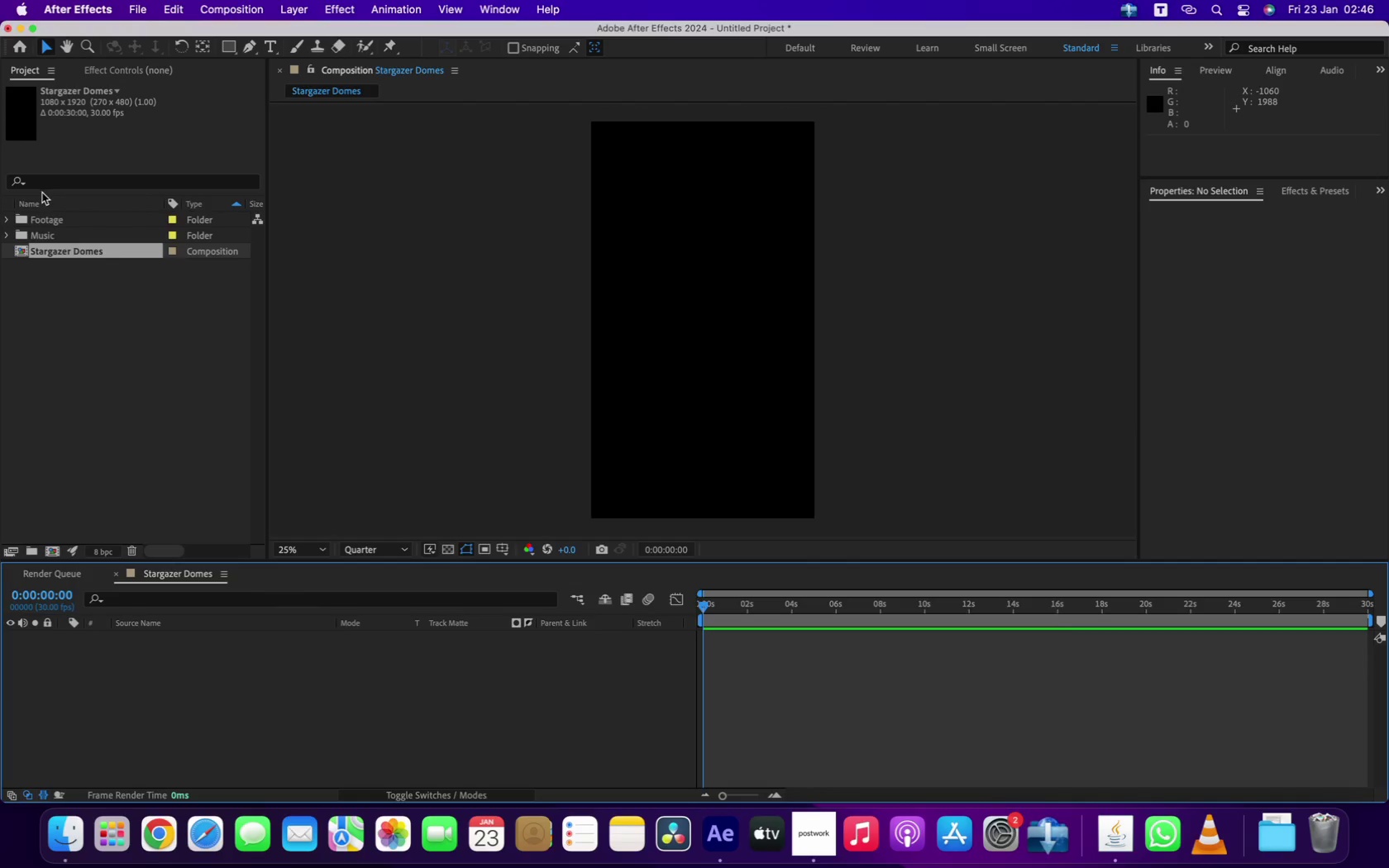 
left_click([39, 215])
 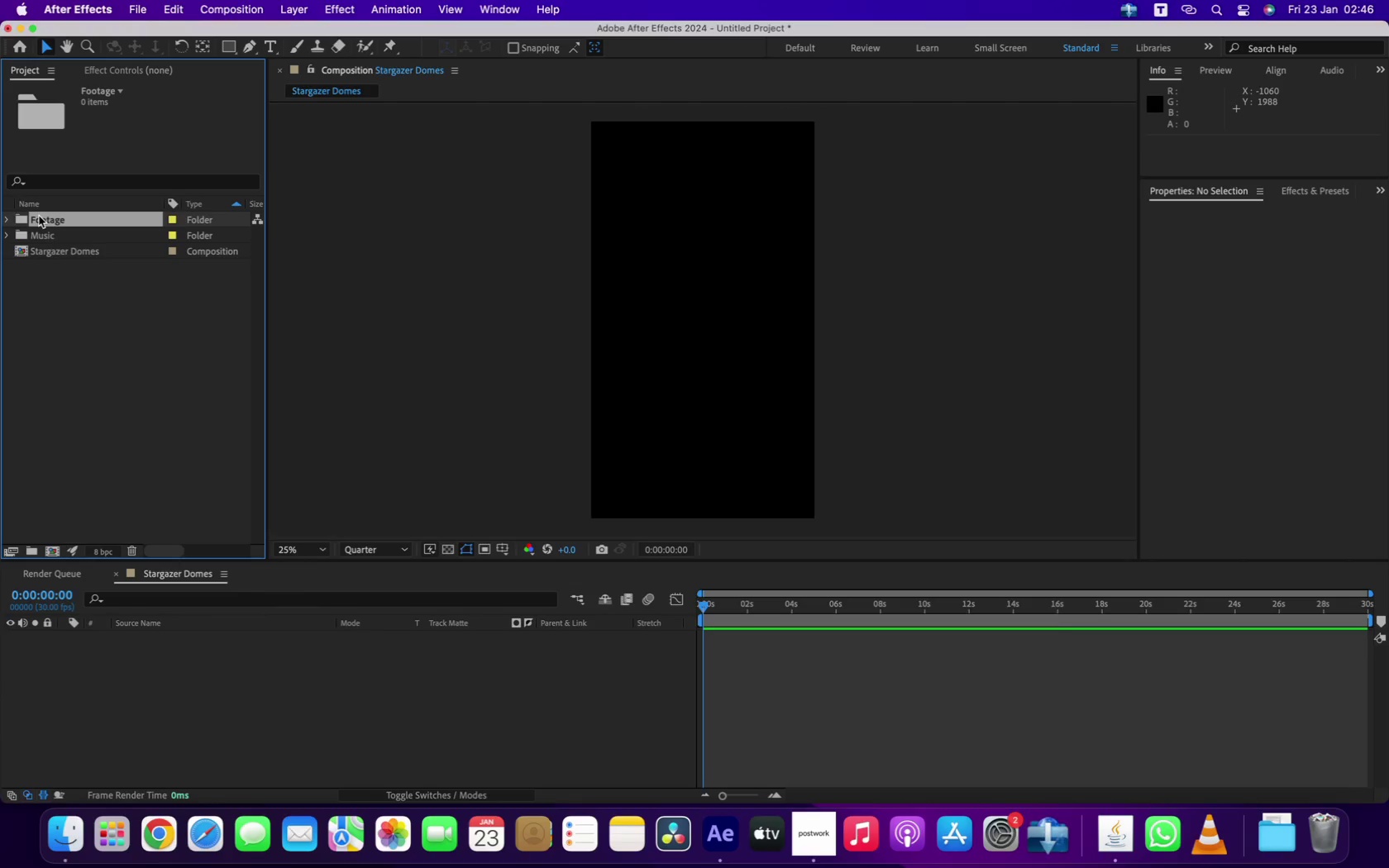 
key(Meta+I)
 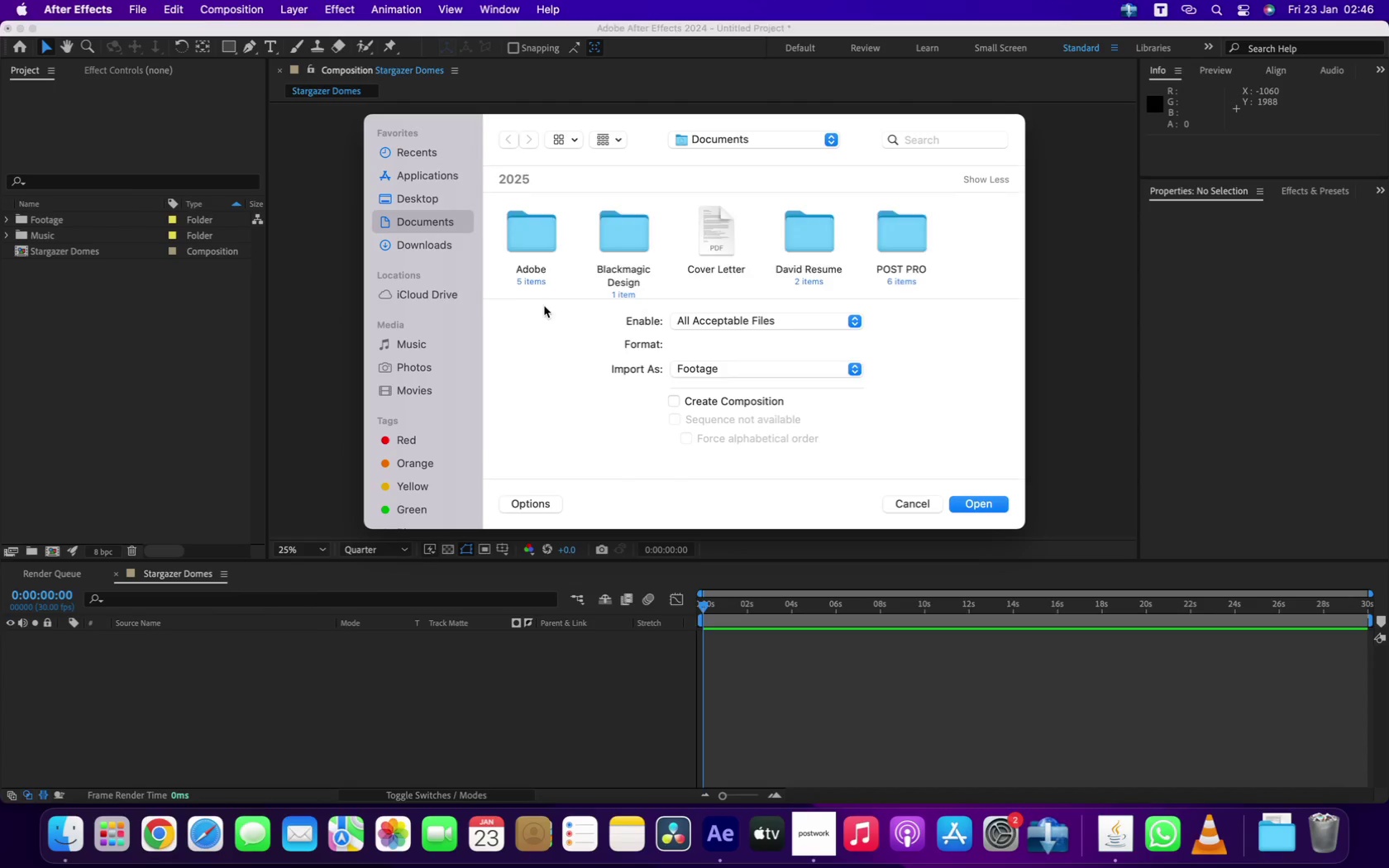 
left_click([434, 245])
 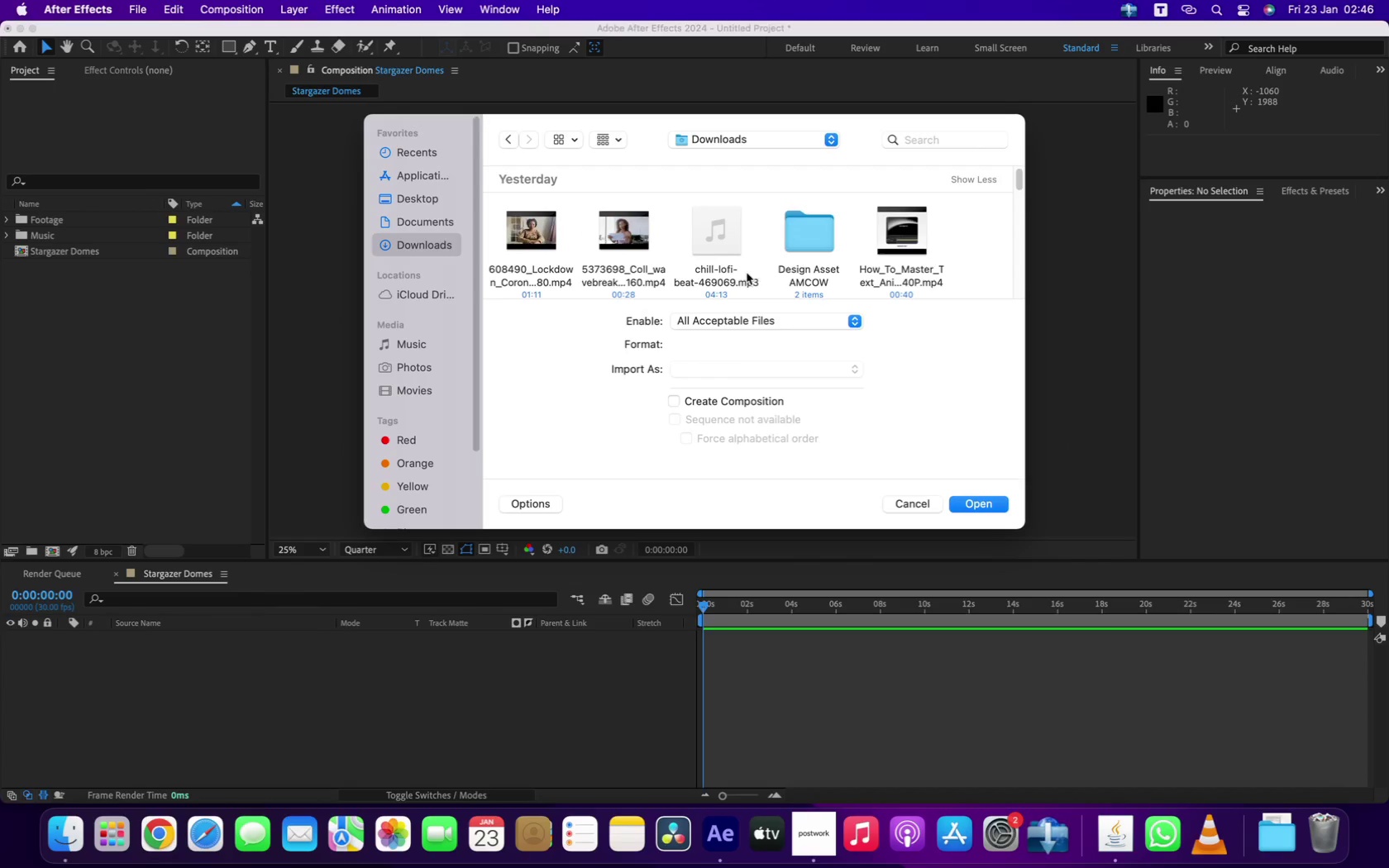 
scroll: coordinate [823, 255], scroll_direction: down, amount: 13.0
 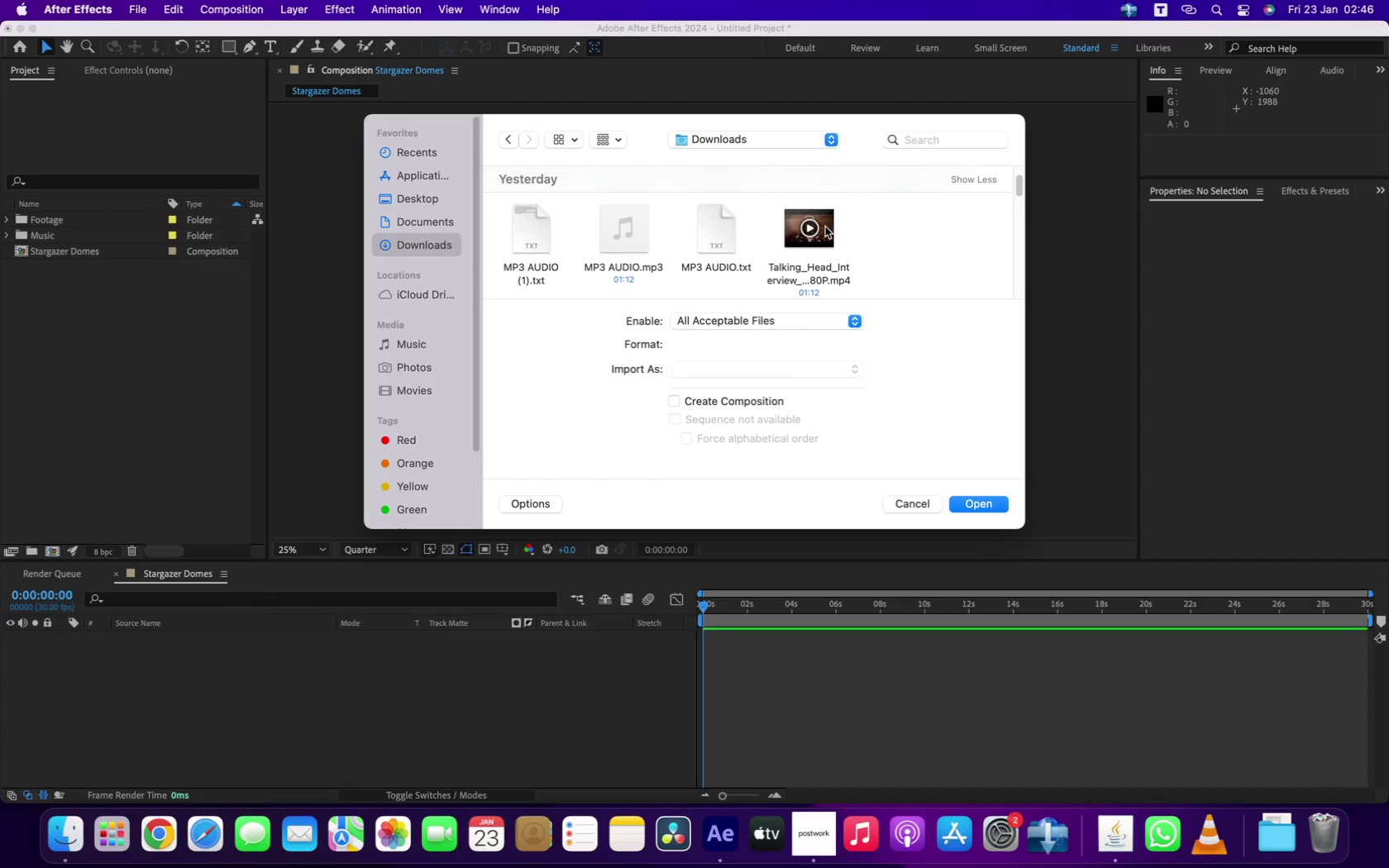 
double_click([825, 227])
 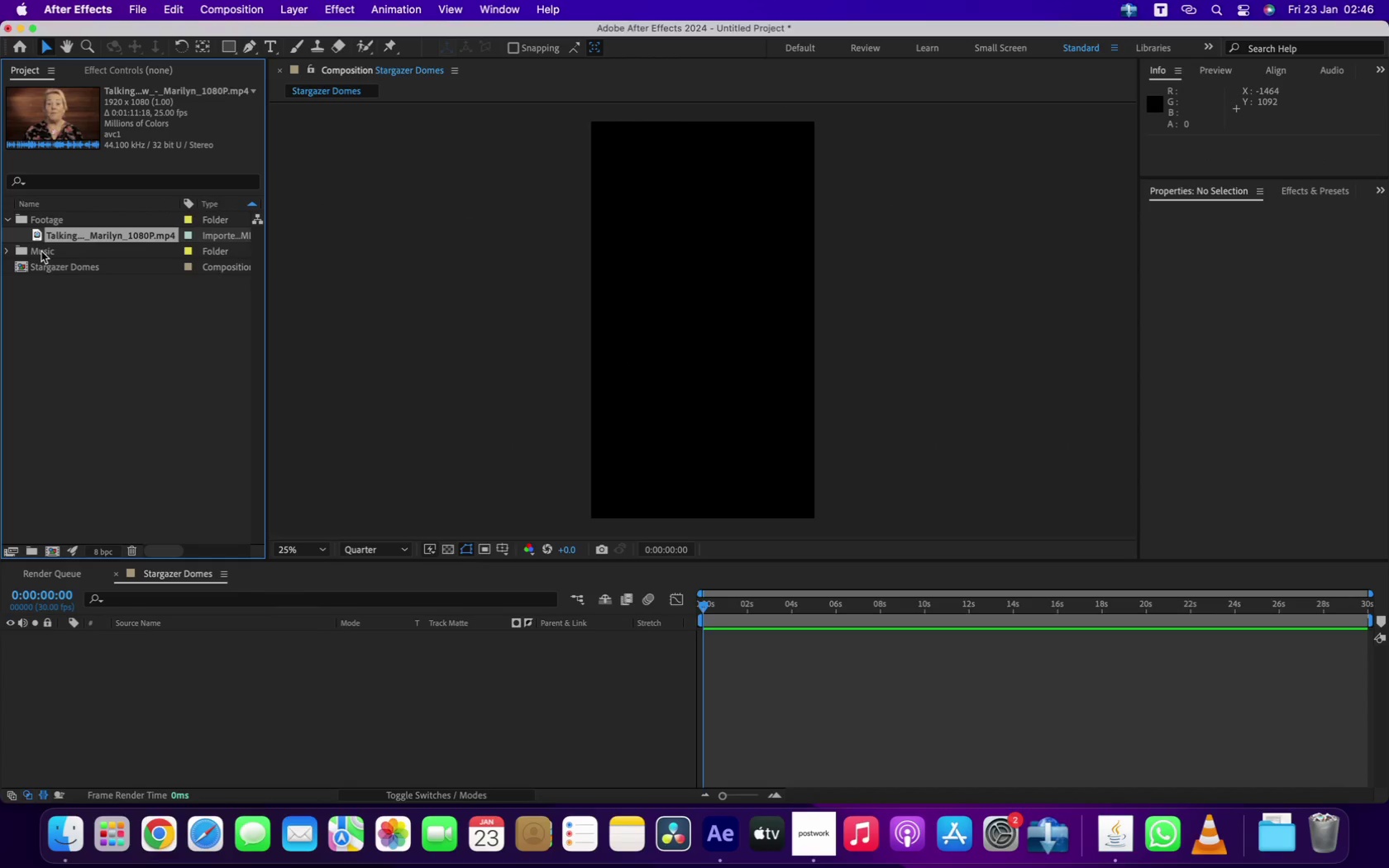 
left_click([41, 251])
 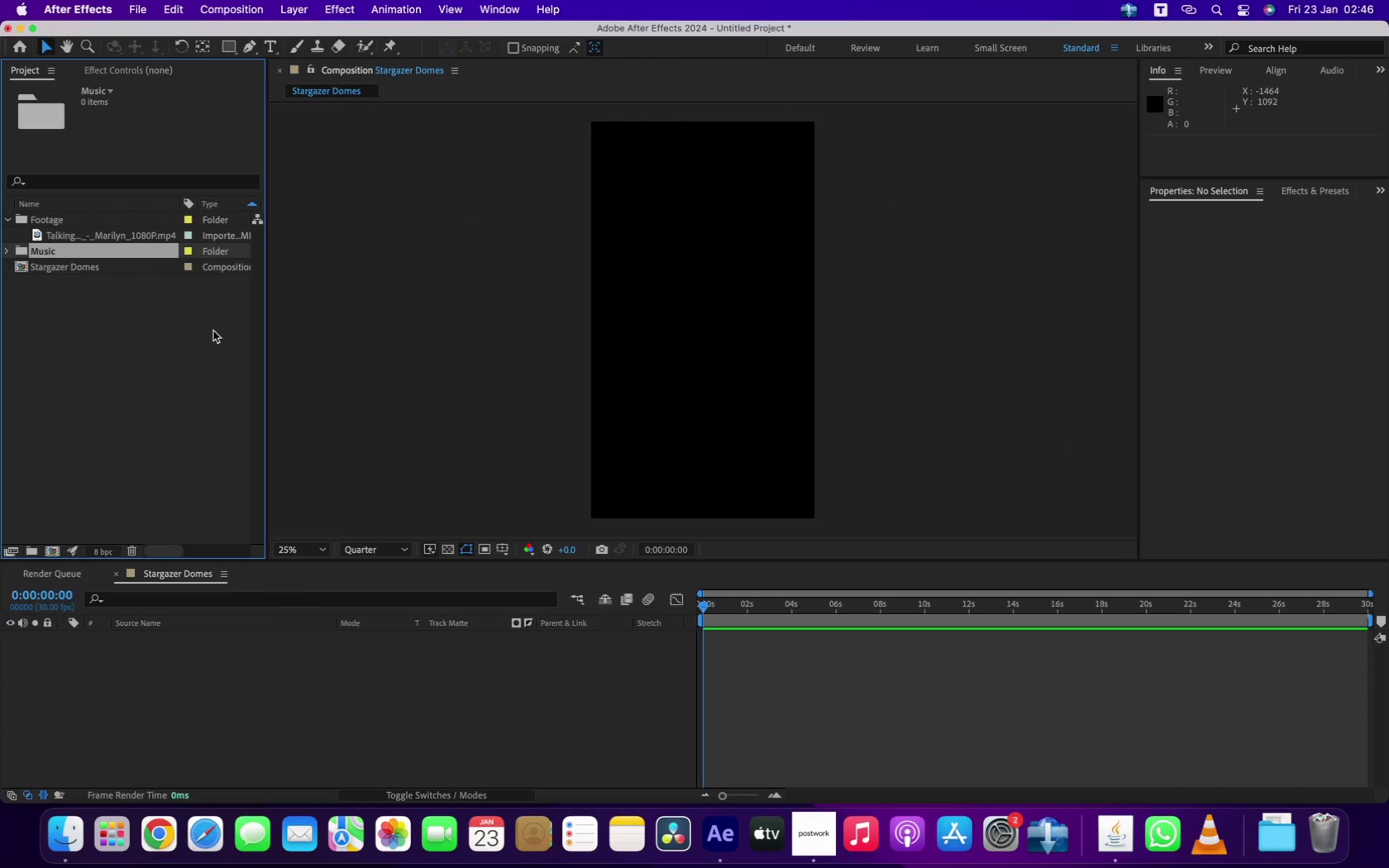 
key(Meta+I)
 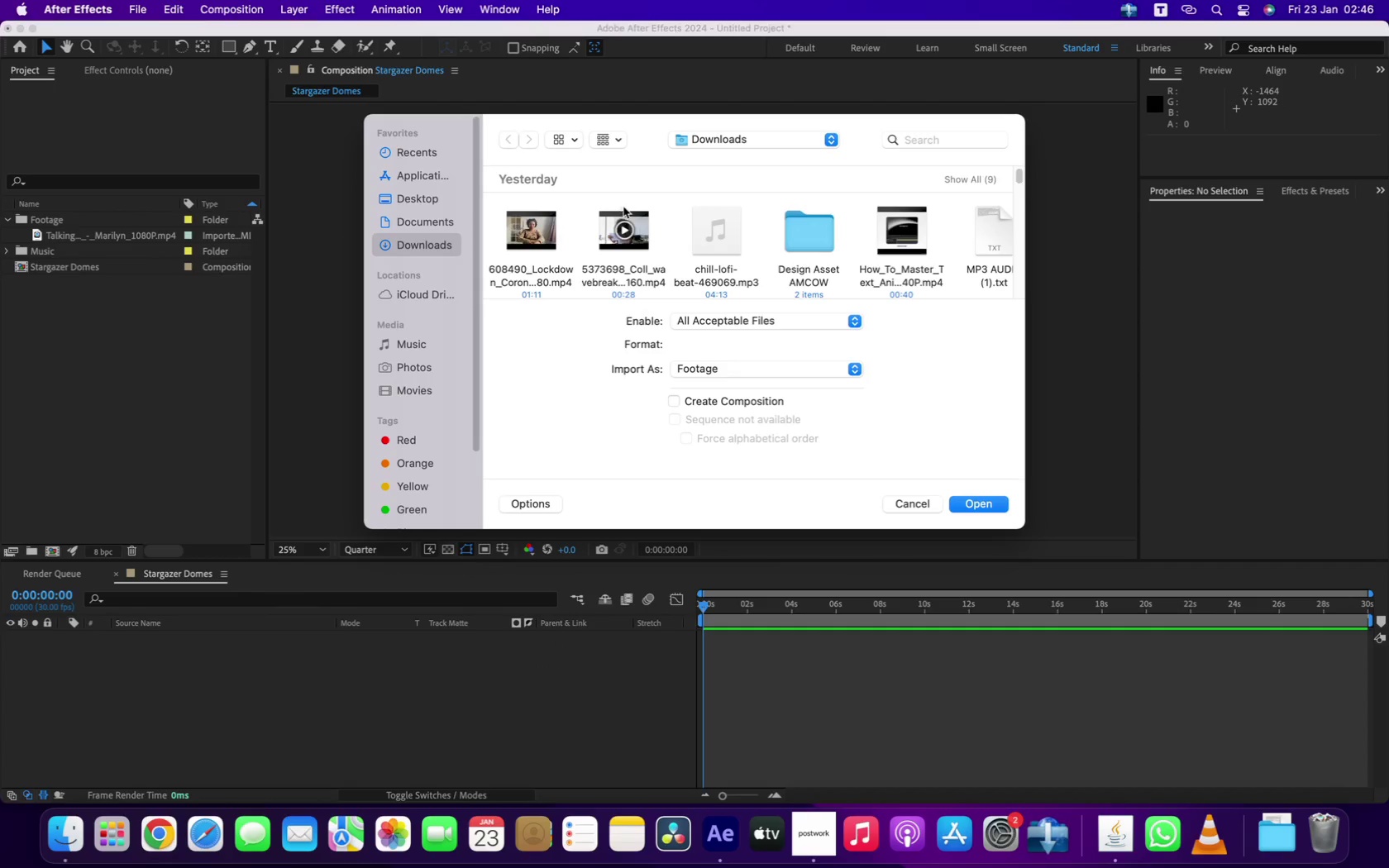 
double_click([737, 239])
 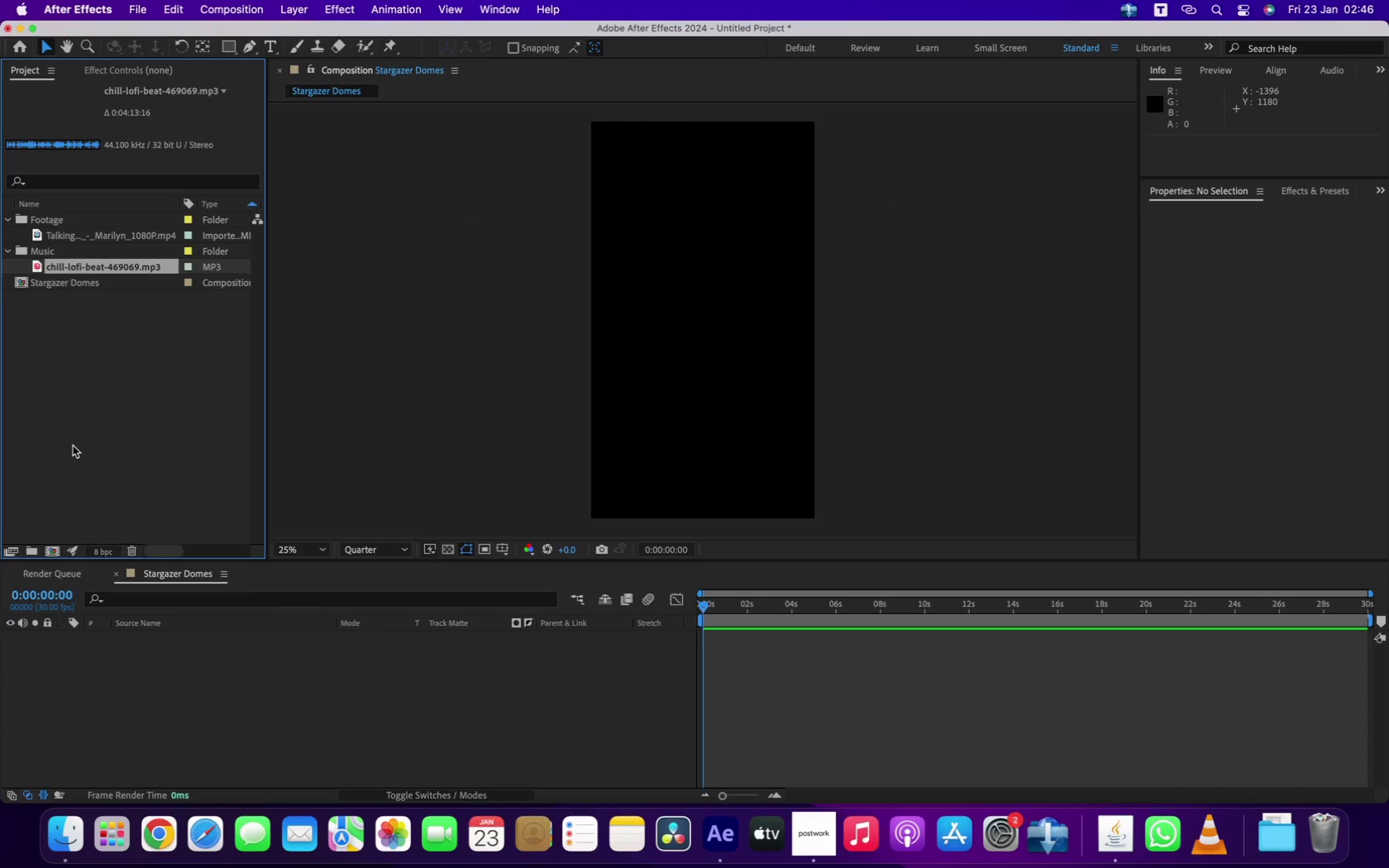 
left_click([41, 339])
 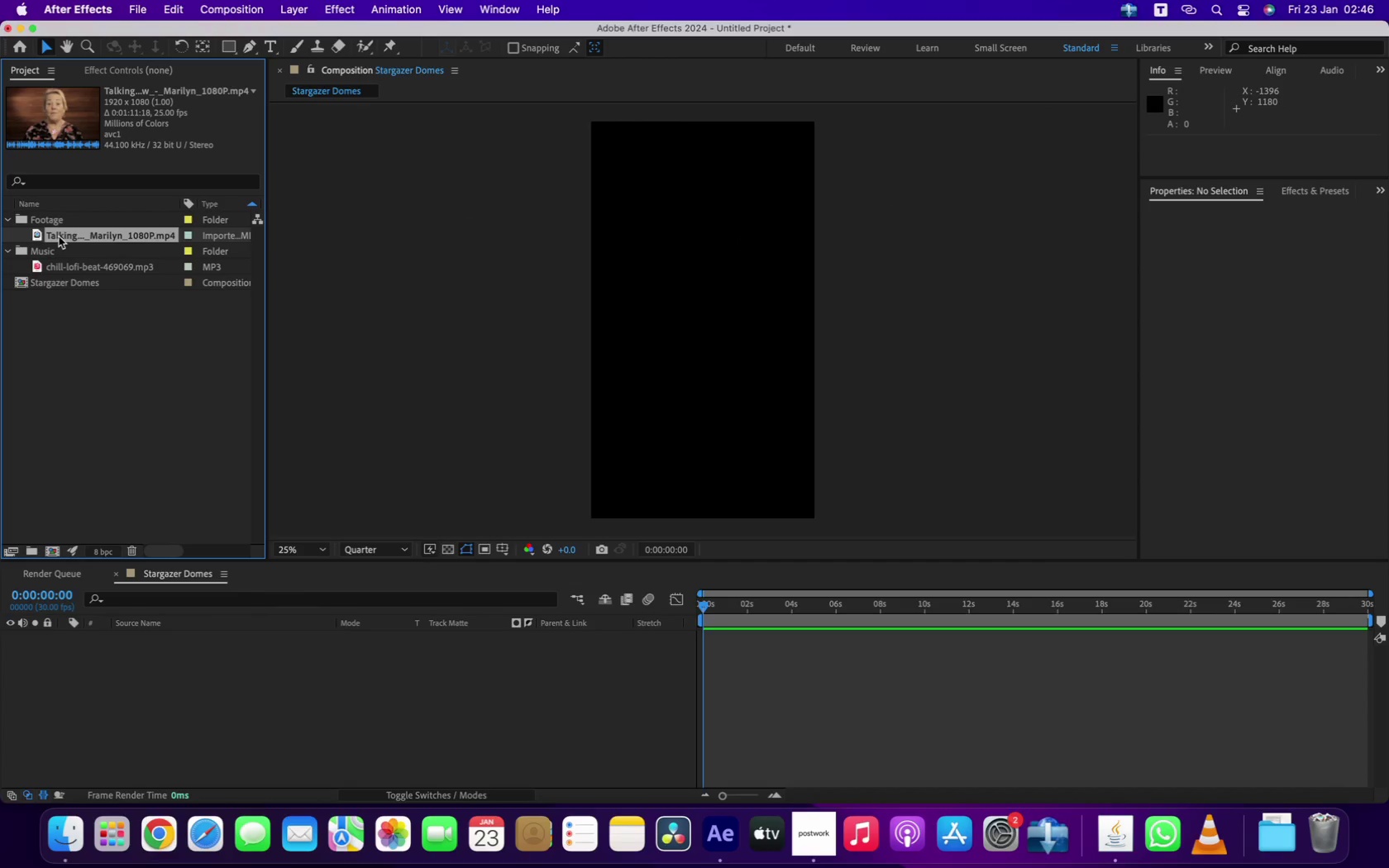 
left_click_drag(start_coordinate=[64, 231], to_coordinate=[158, 688])
 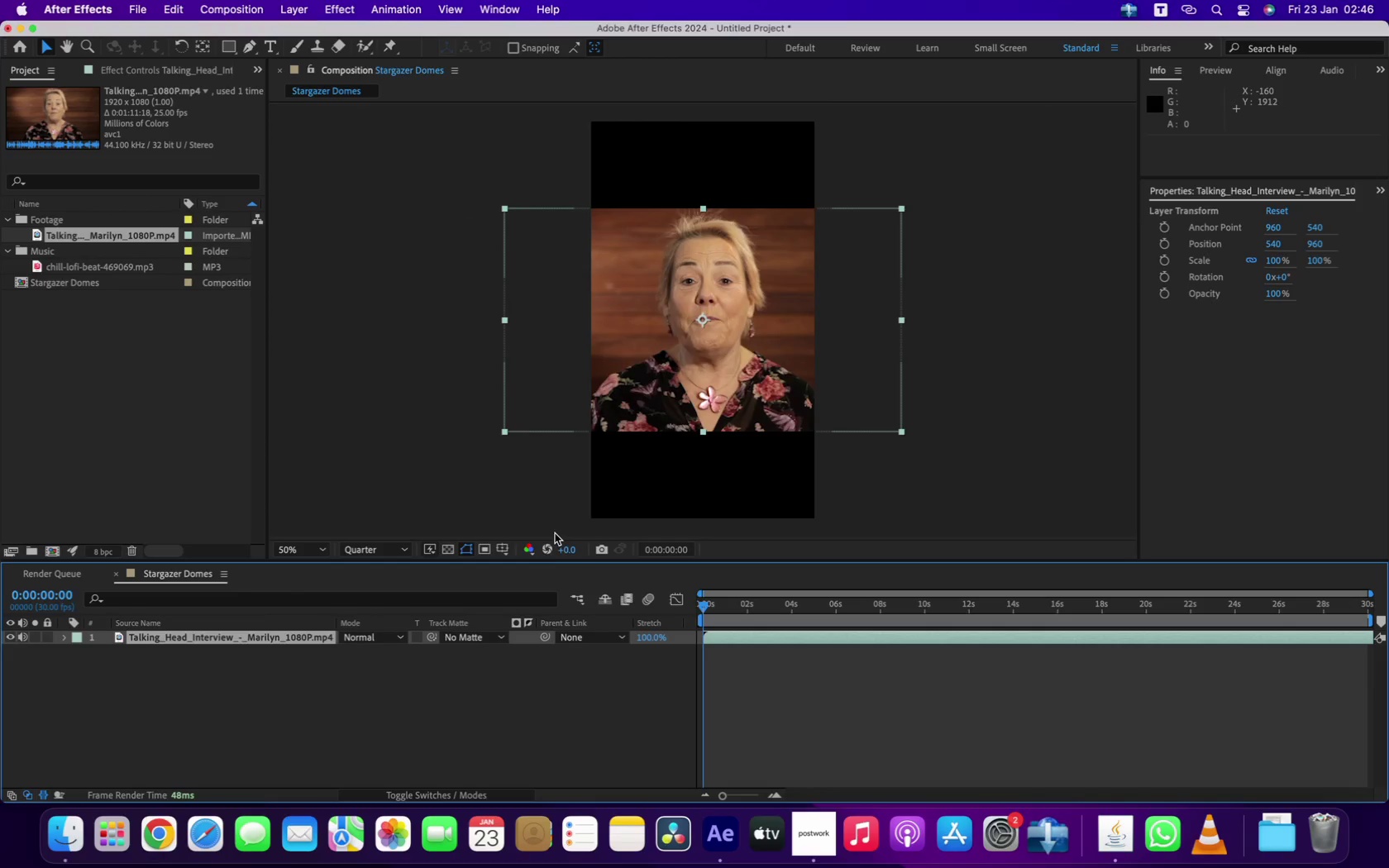 
key(S)
 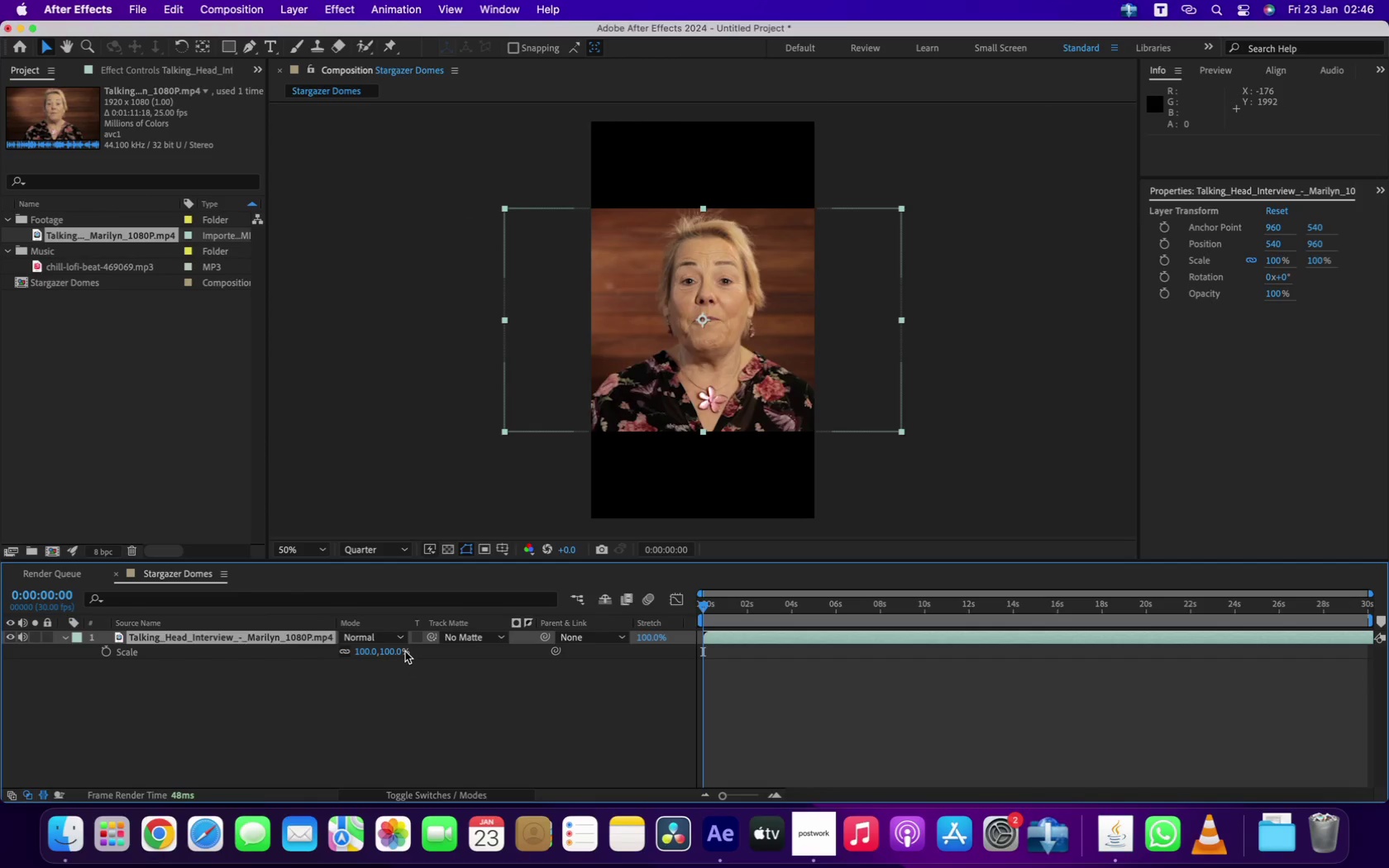 
left_click_drag(start_coordinate=[398, 652], to_coordinate=[460, 647])
 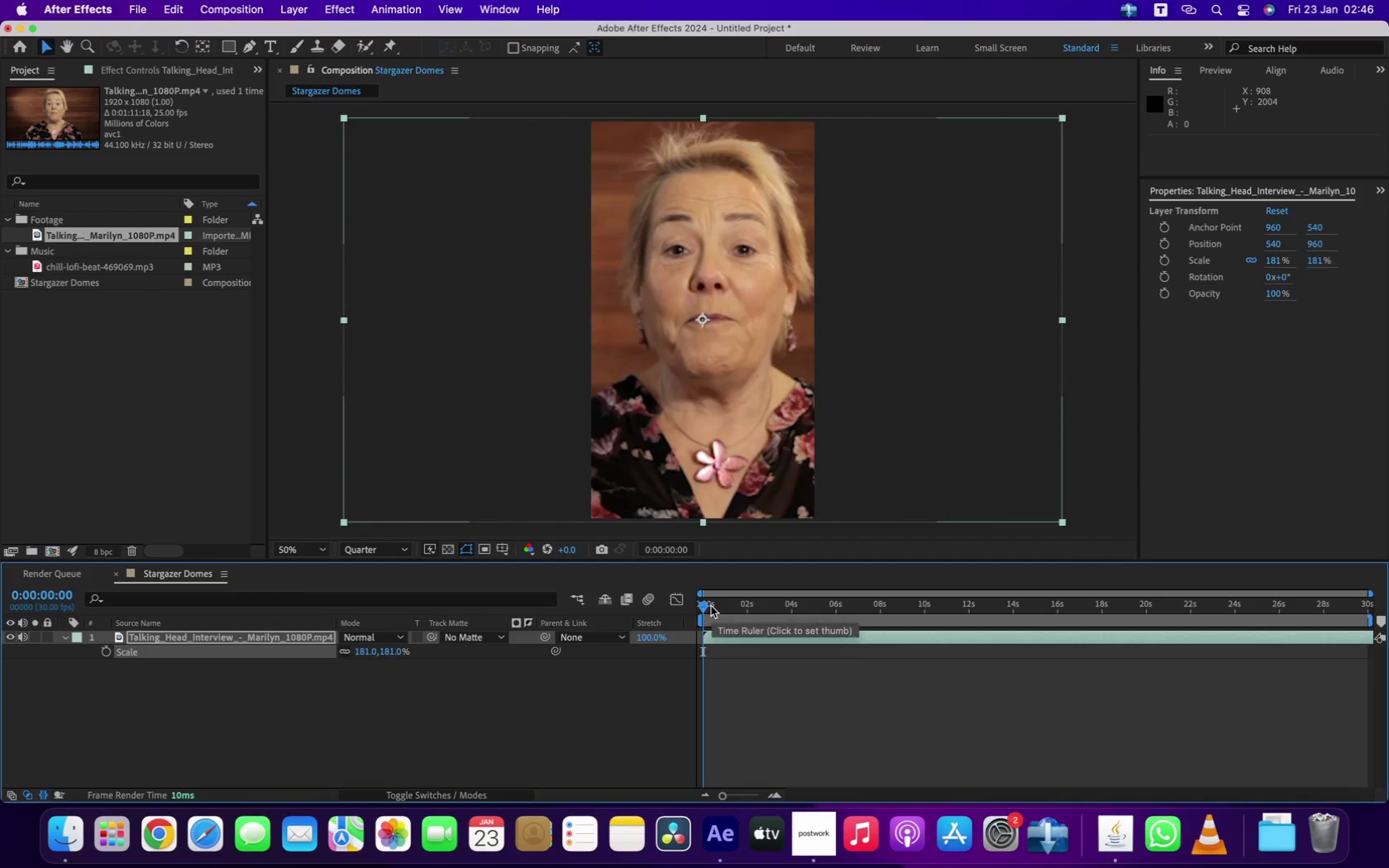 
left_click_drag(start_coordinate=[711, 606], to_coordinate=[515, 589])
 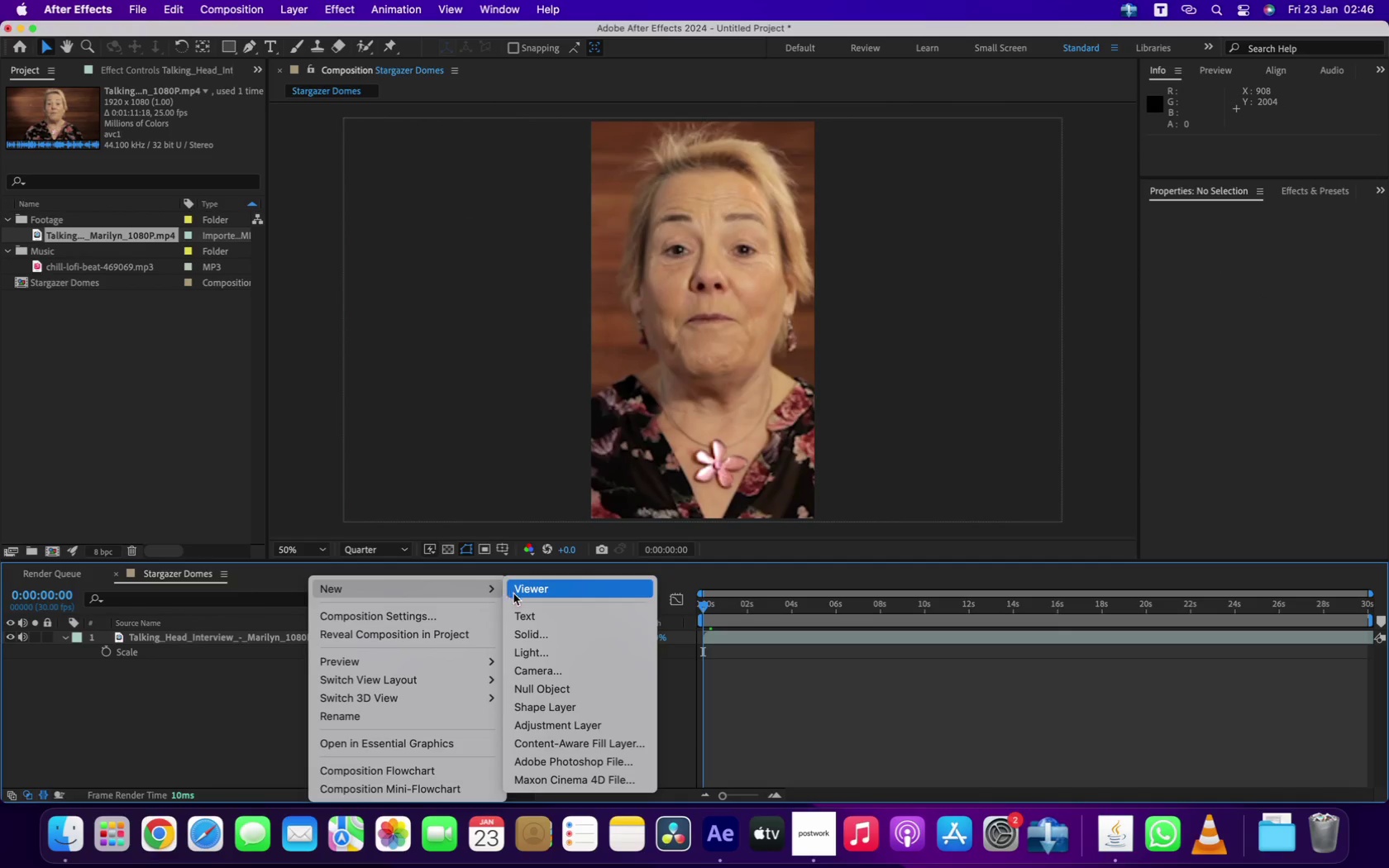 
left_click([569, 636])
 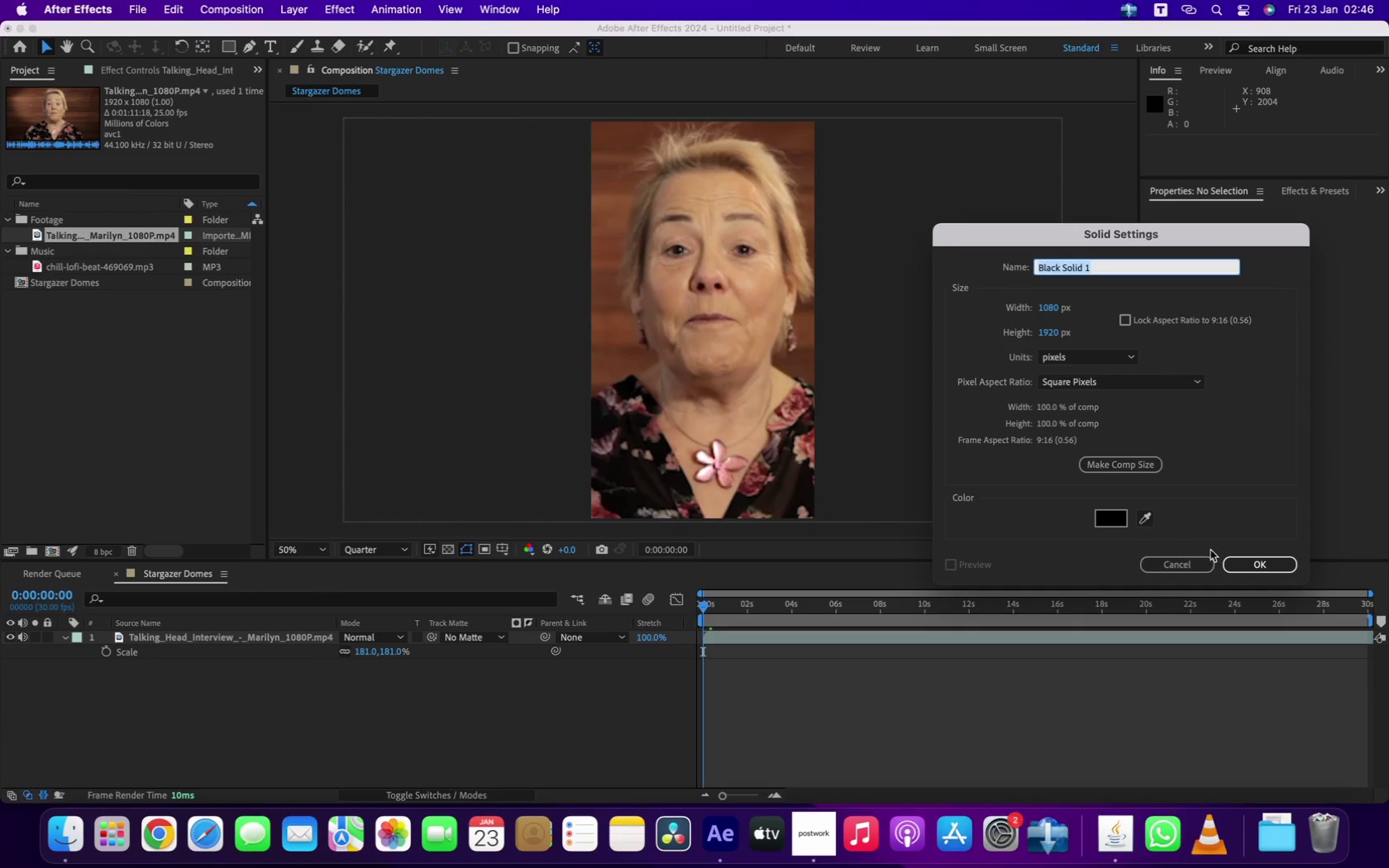 
left_click([1254, 568])
 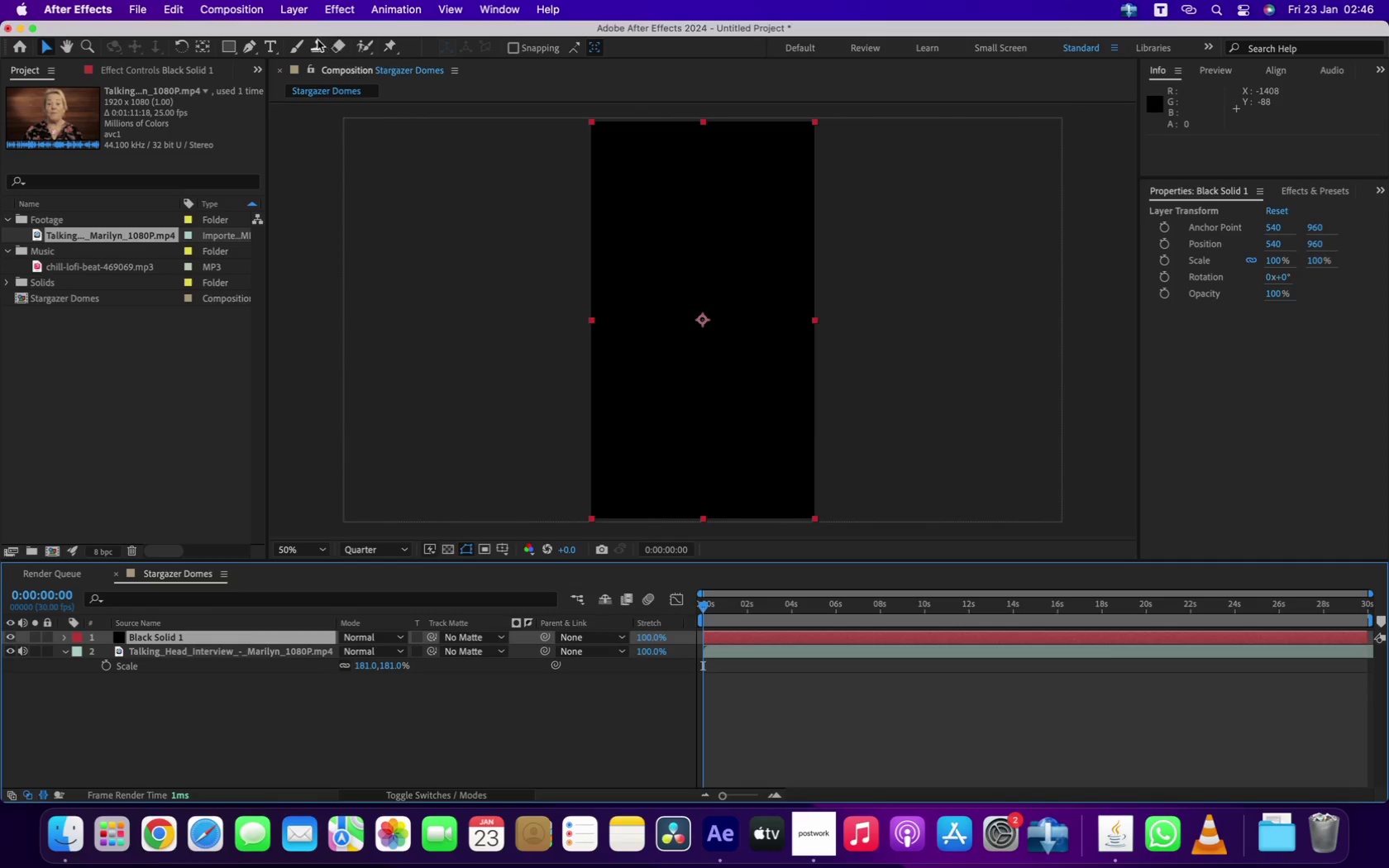 
left_click_drag(start_coordinate=[234, 52], to_coordinate=[288, 78])
 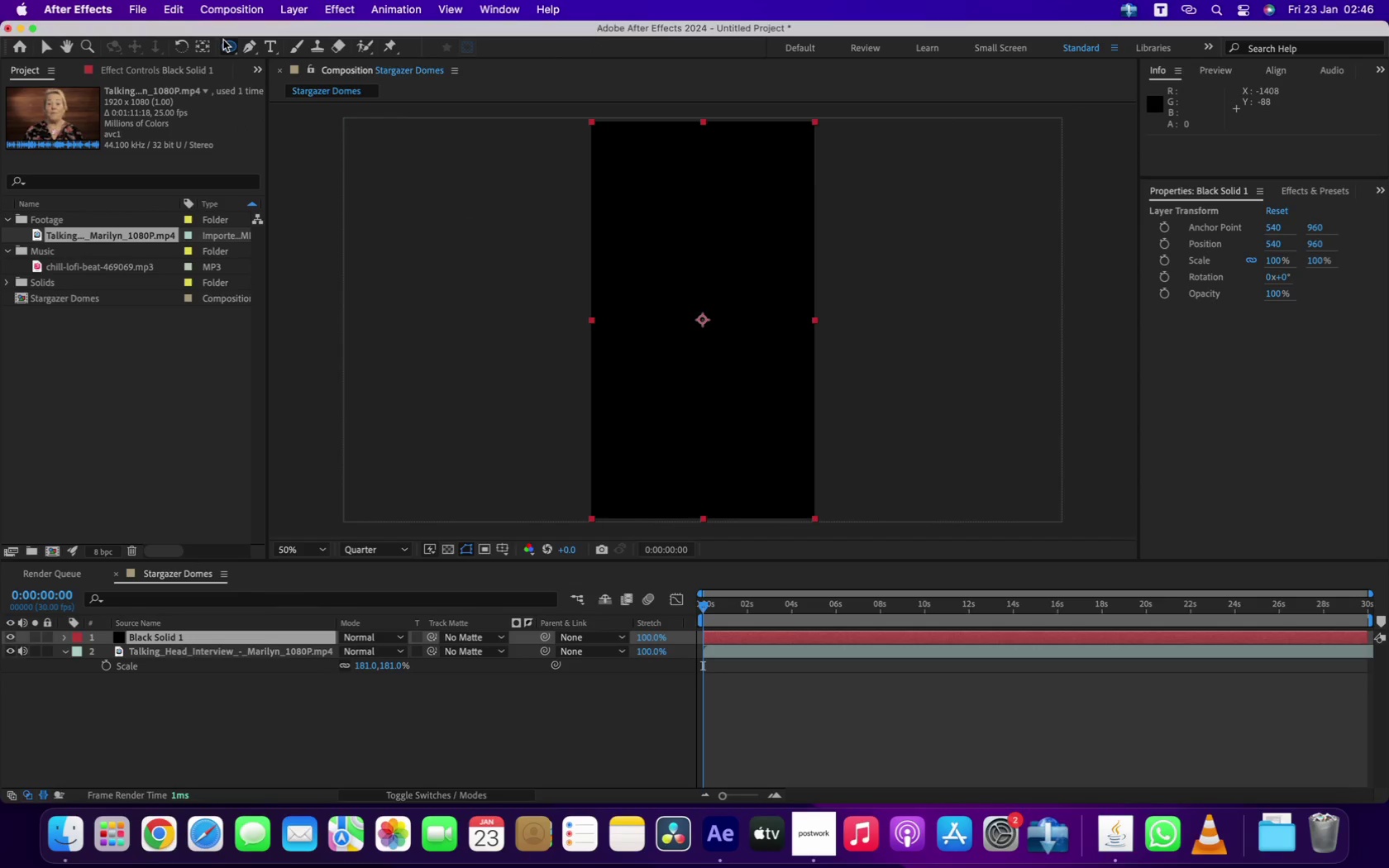 
double_click([224, 41])
 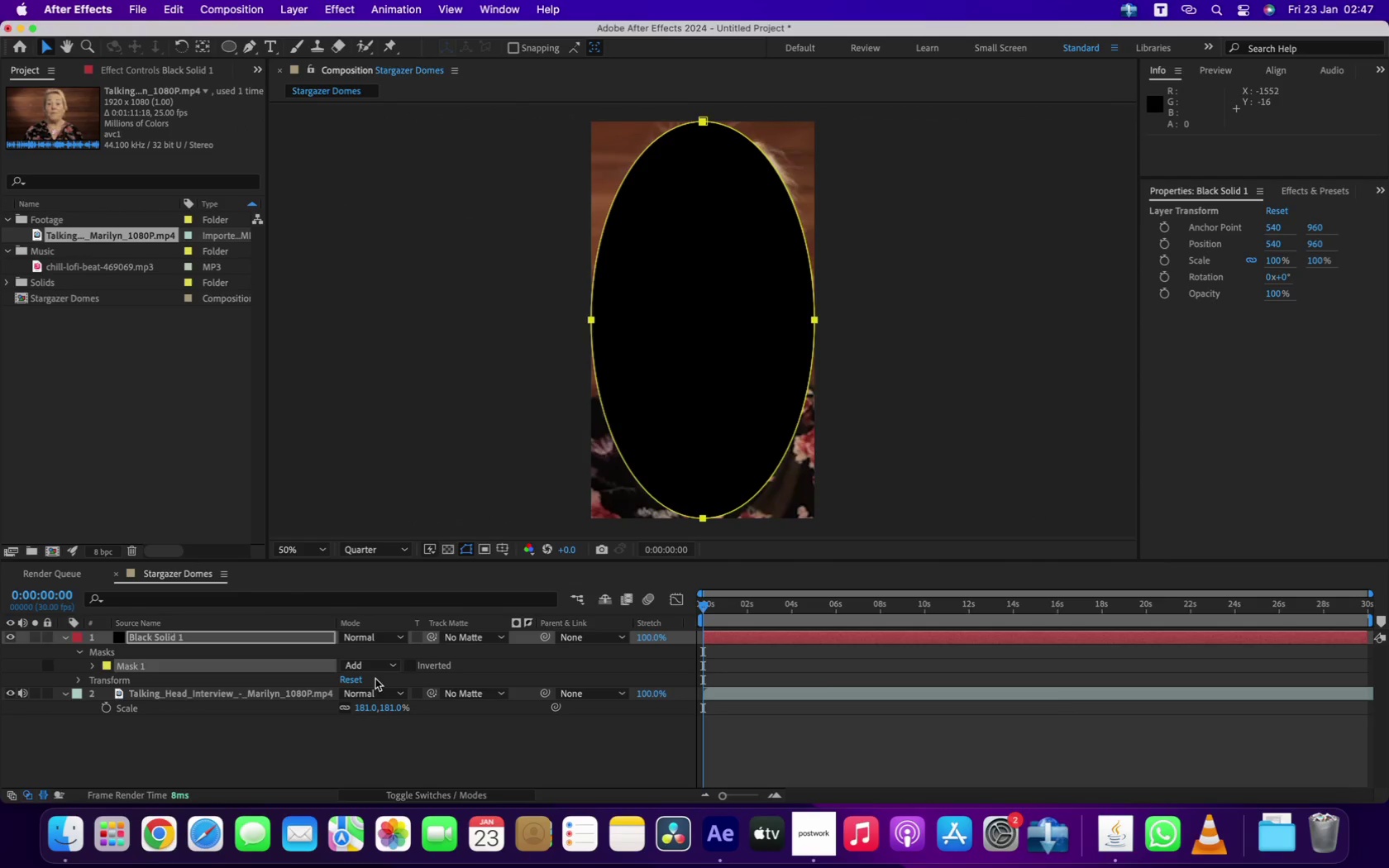 
left_click([392, 659])
 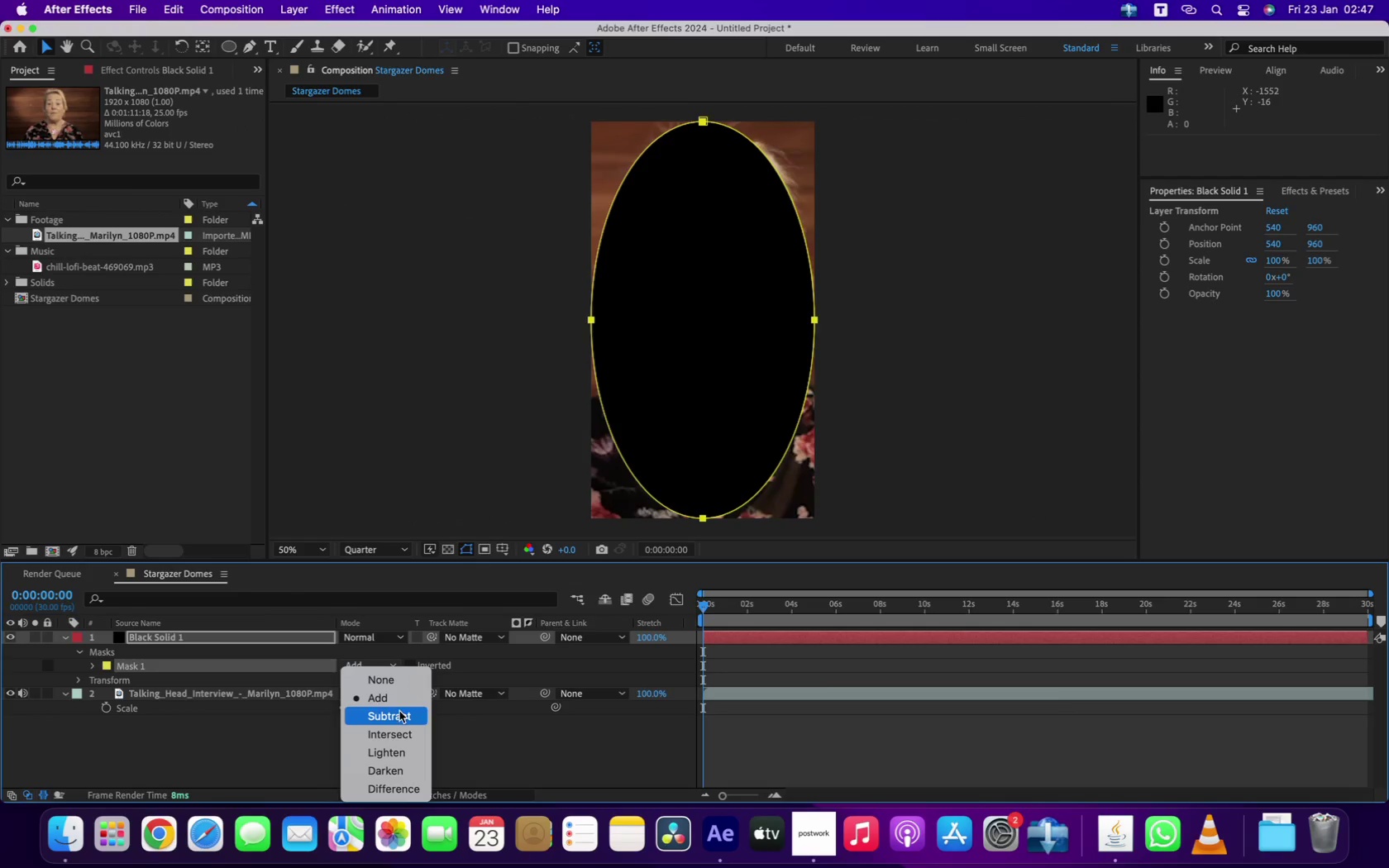 
left_click([398, 715])
 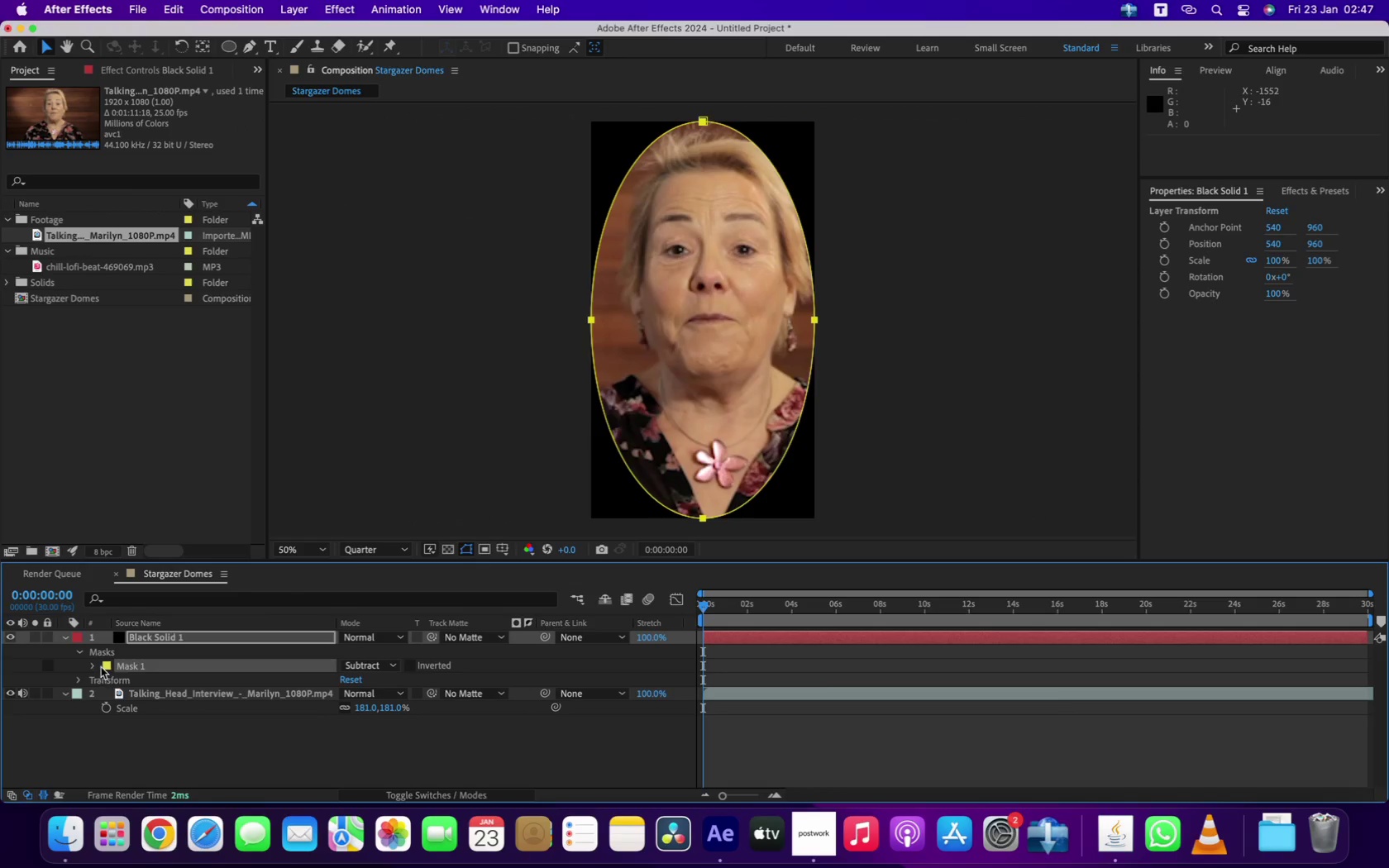 
left_click([98, 661])
 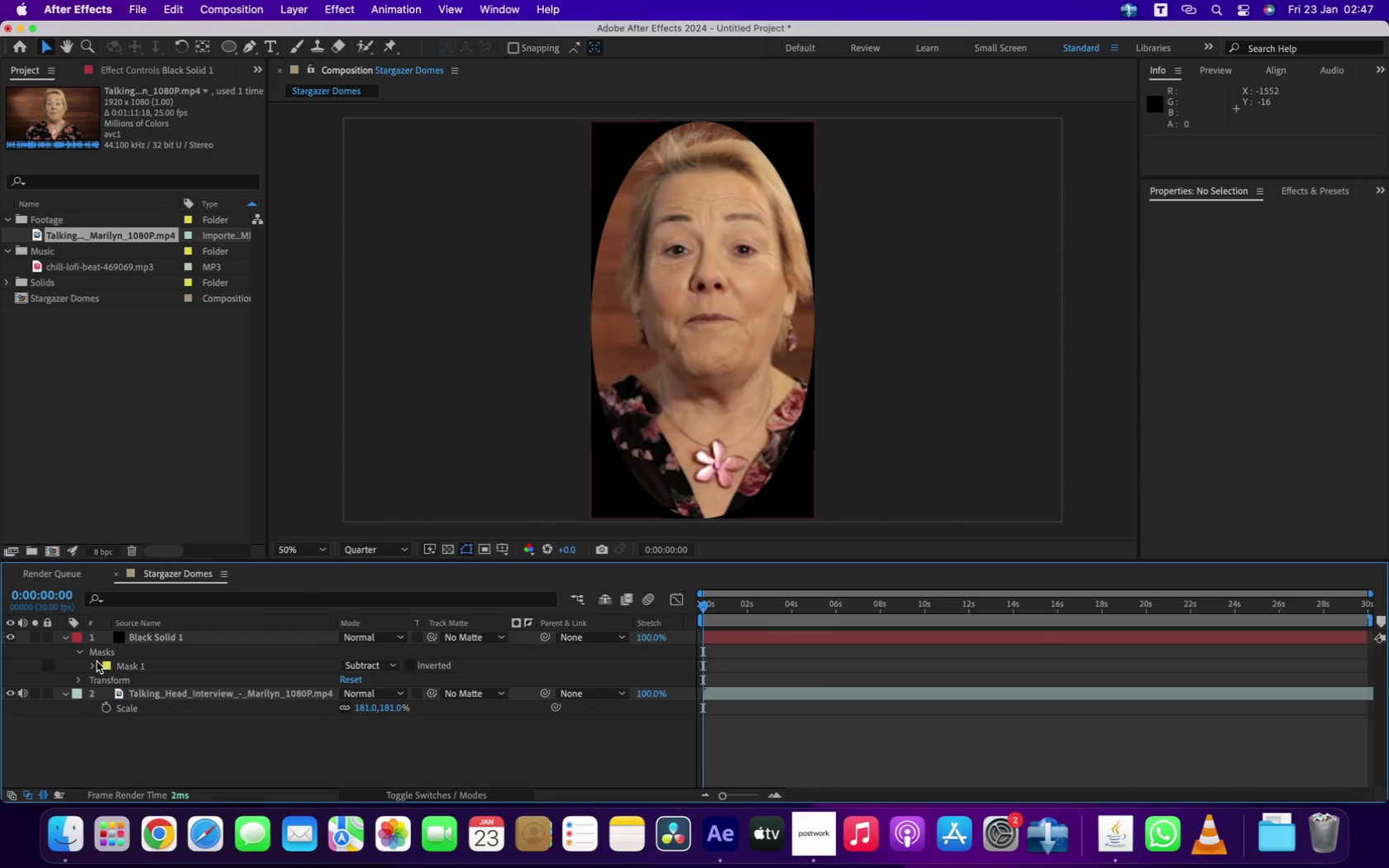 
left_click([96, 661])
 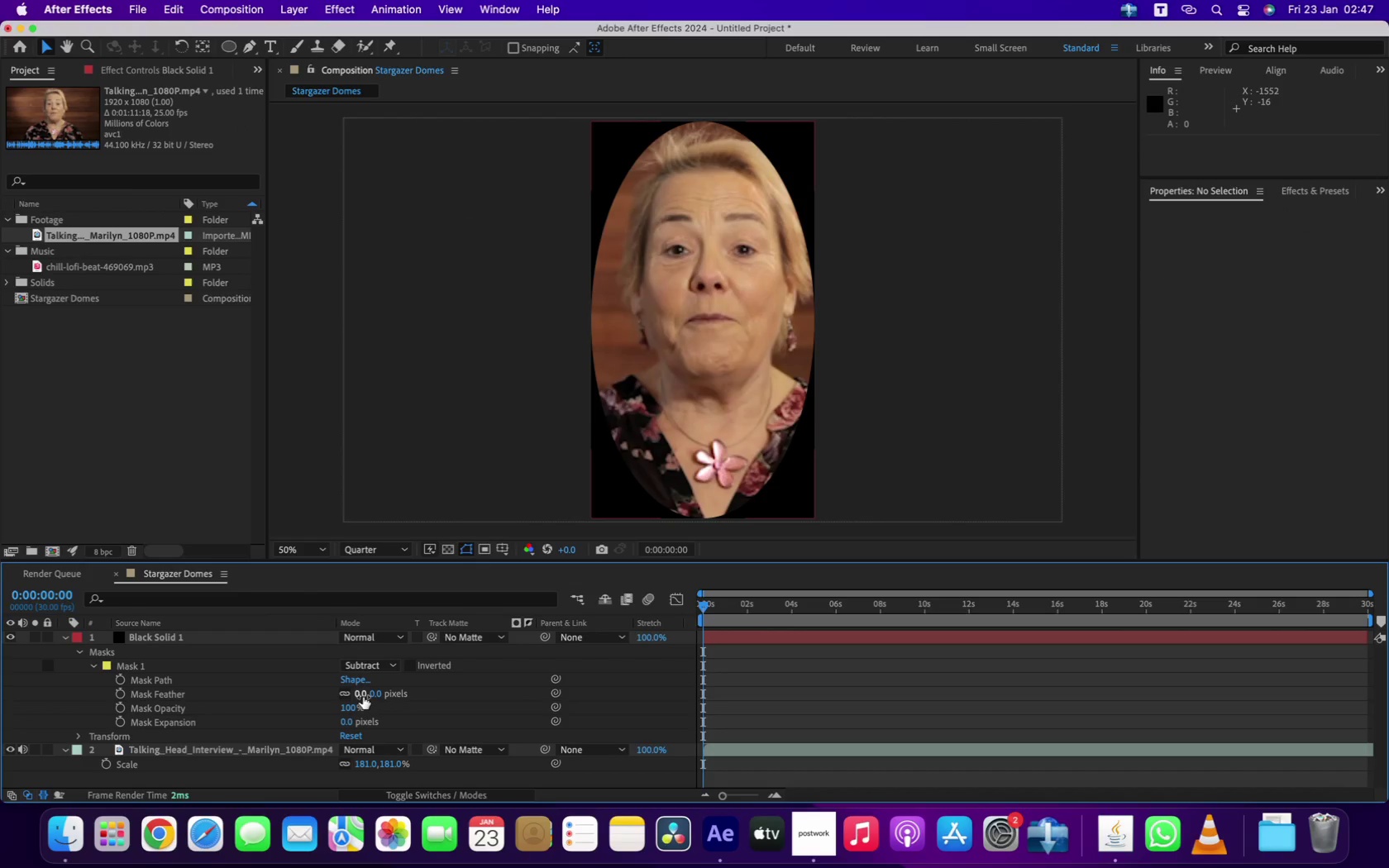 
left_click_drag(start_coordinate=[372, 693], to_coordinate=[747, 673])
 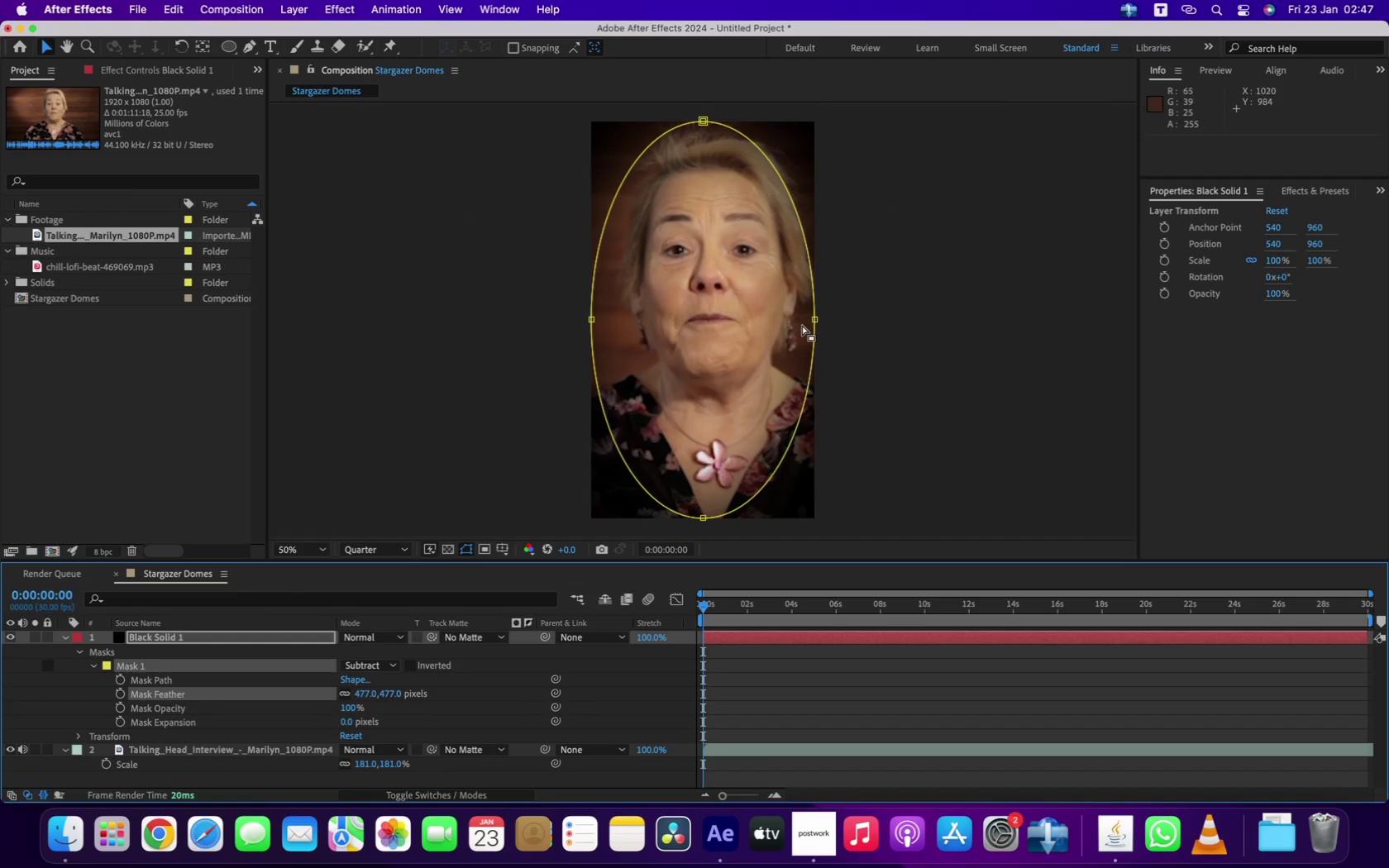 
left_click_drag(start_coordinate=[817, 320], to_coordinate=[829, 317])
 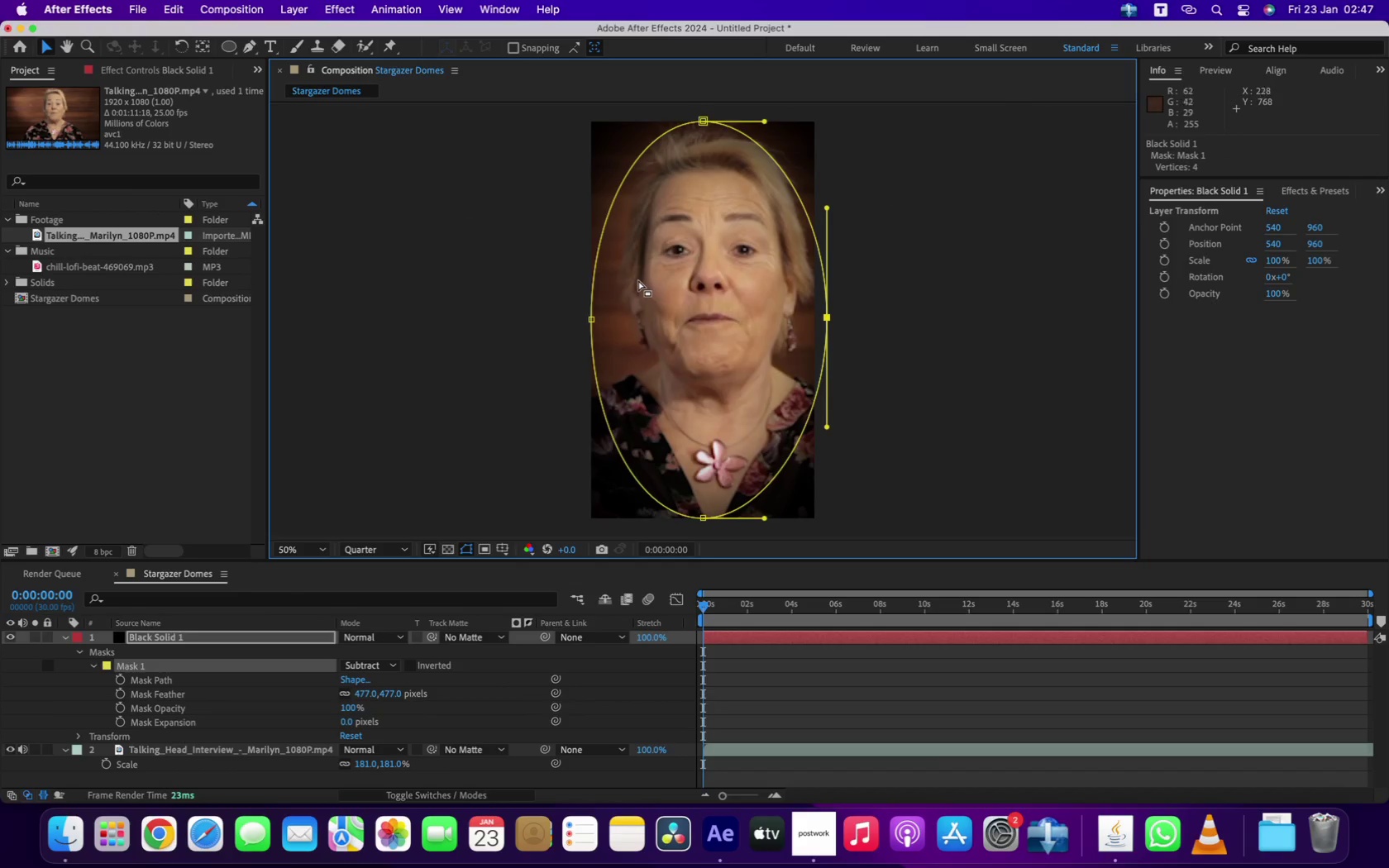 
left_click_drag(start_coordinate=[589, 316], to_coordinate=[583, 317])
 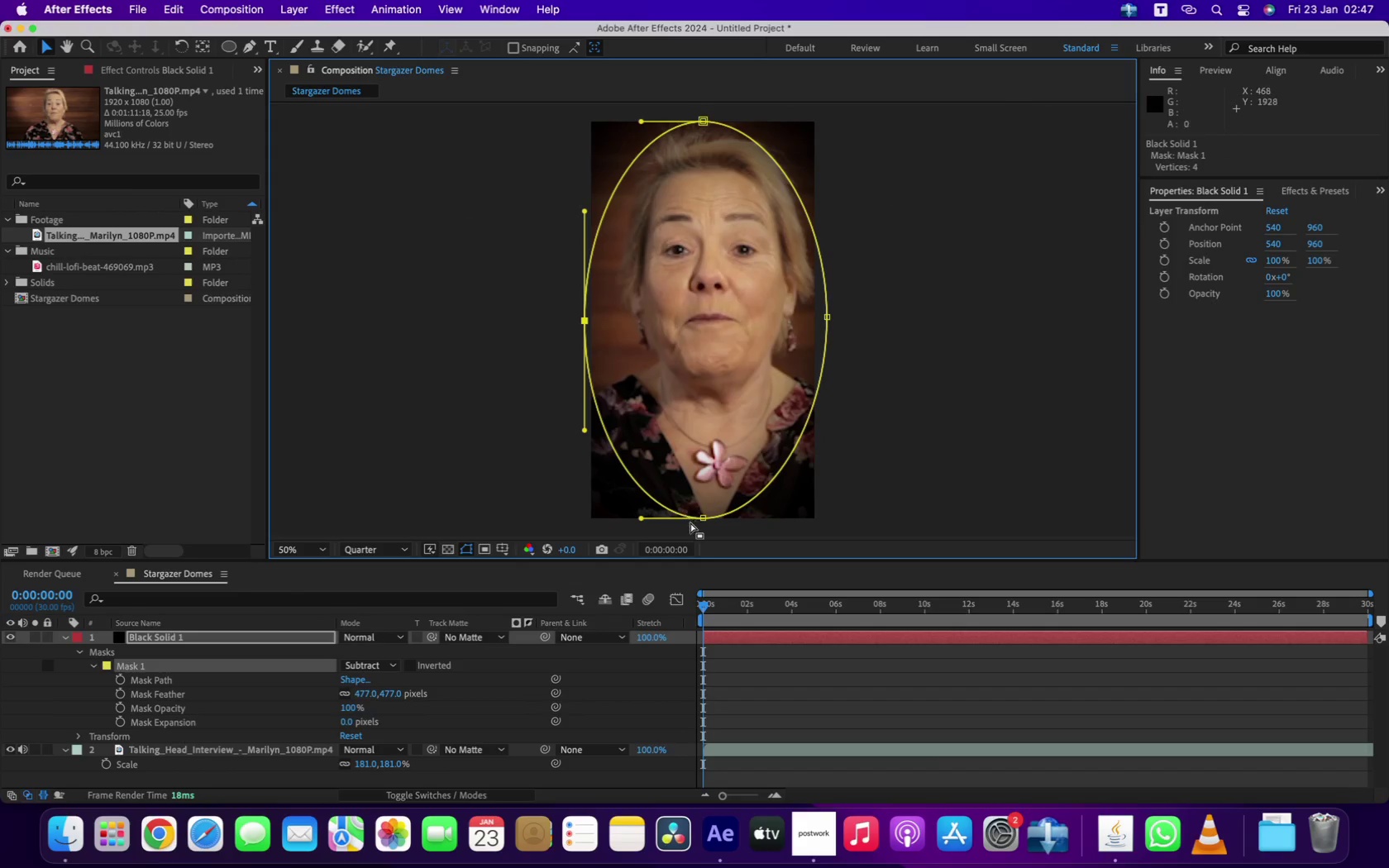 
left_click_drag(start_coordinate=[702, 514], to_coordinate=[704, 451])
 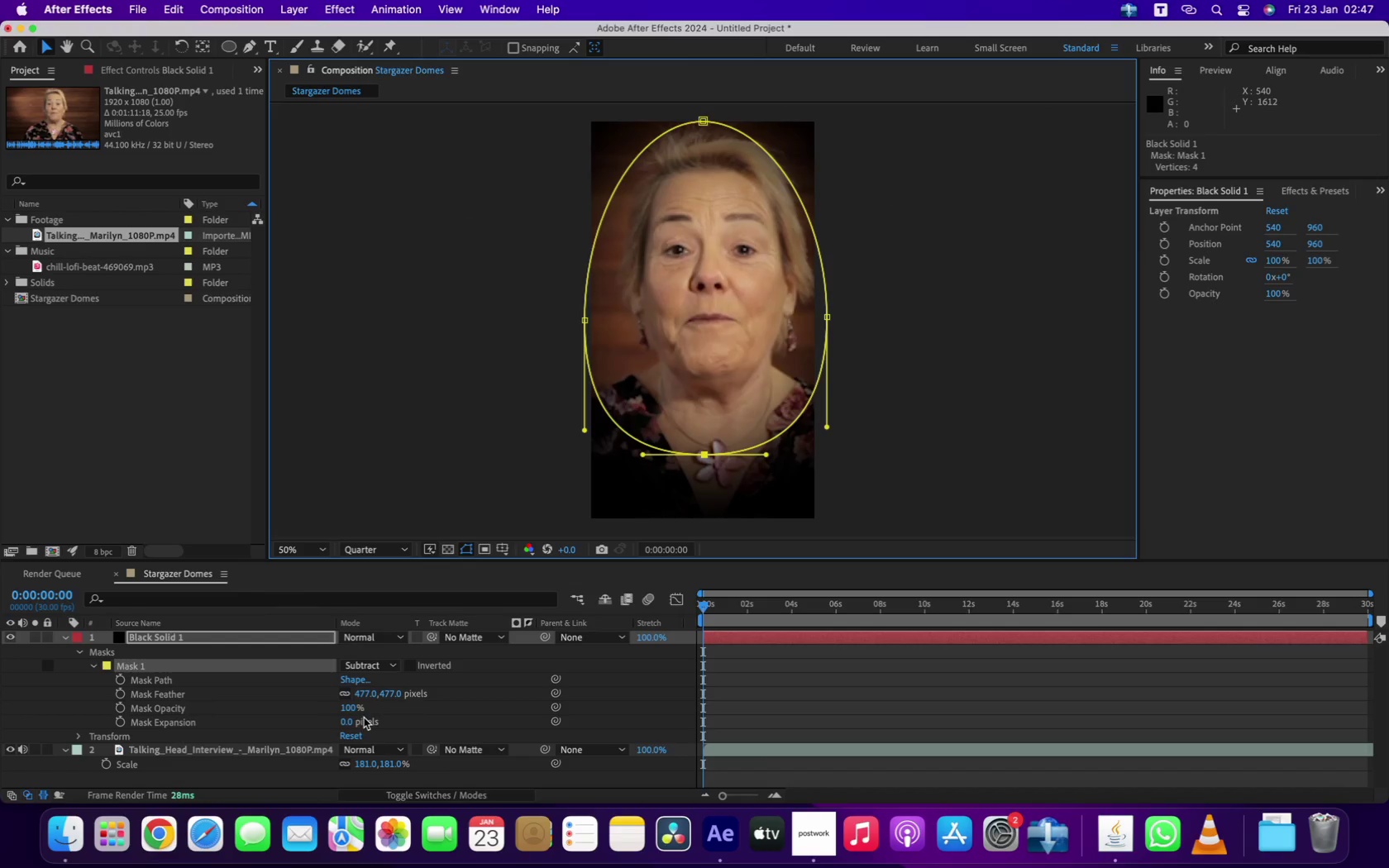 
left_click_drag(start_coordinate=[392, 692], to_coordinate=[432, 692])
 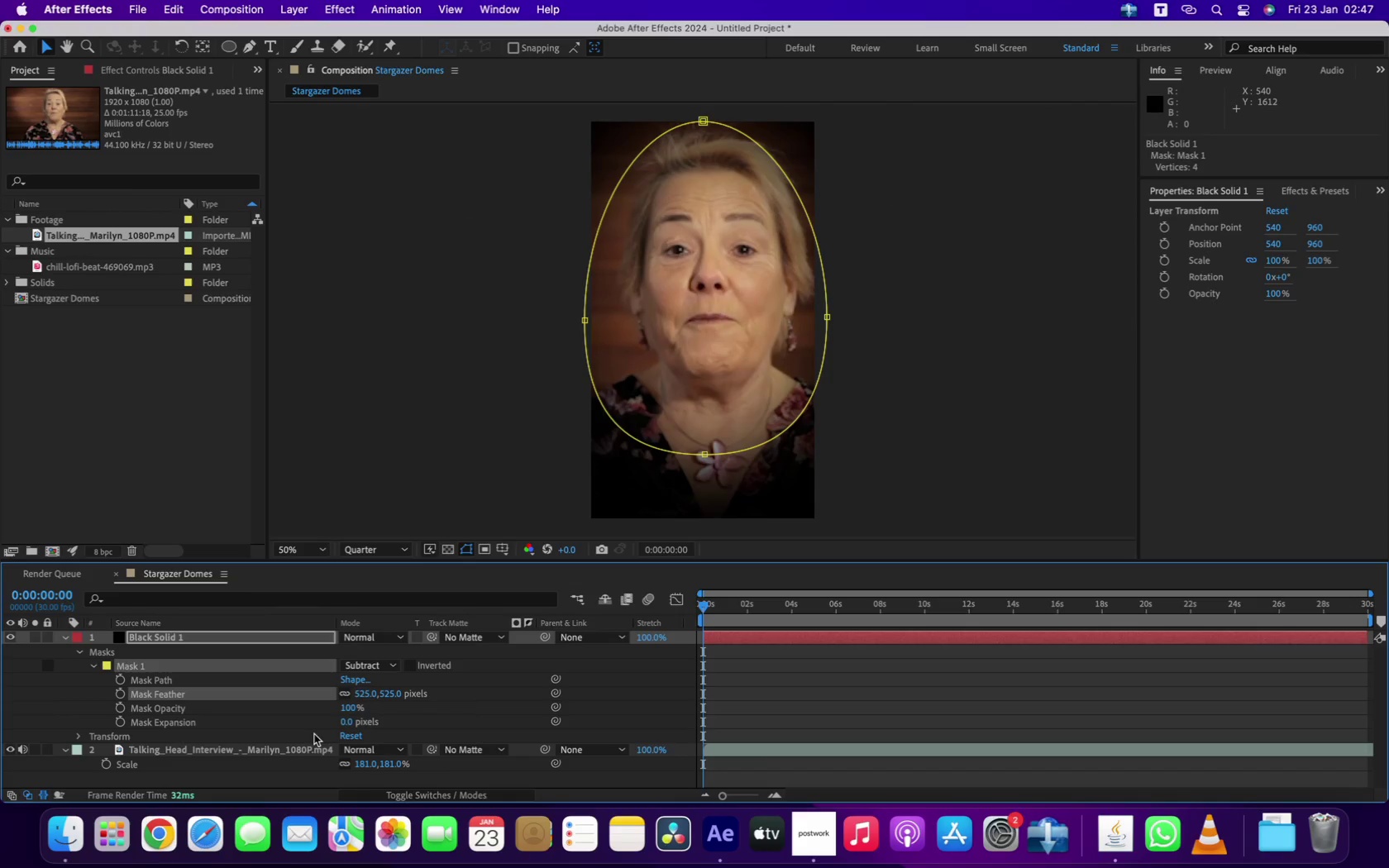 
key(T)
 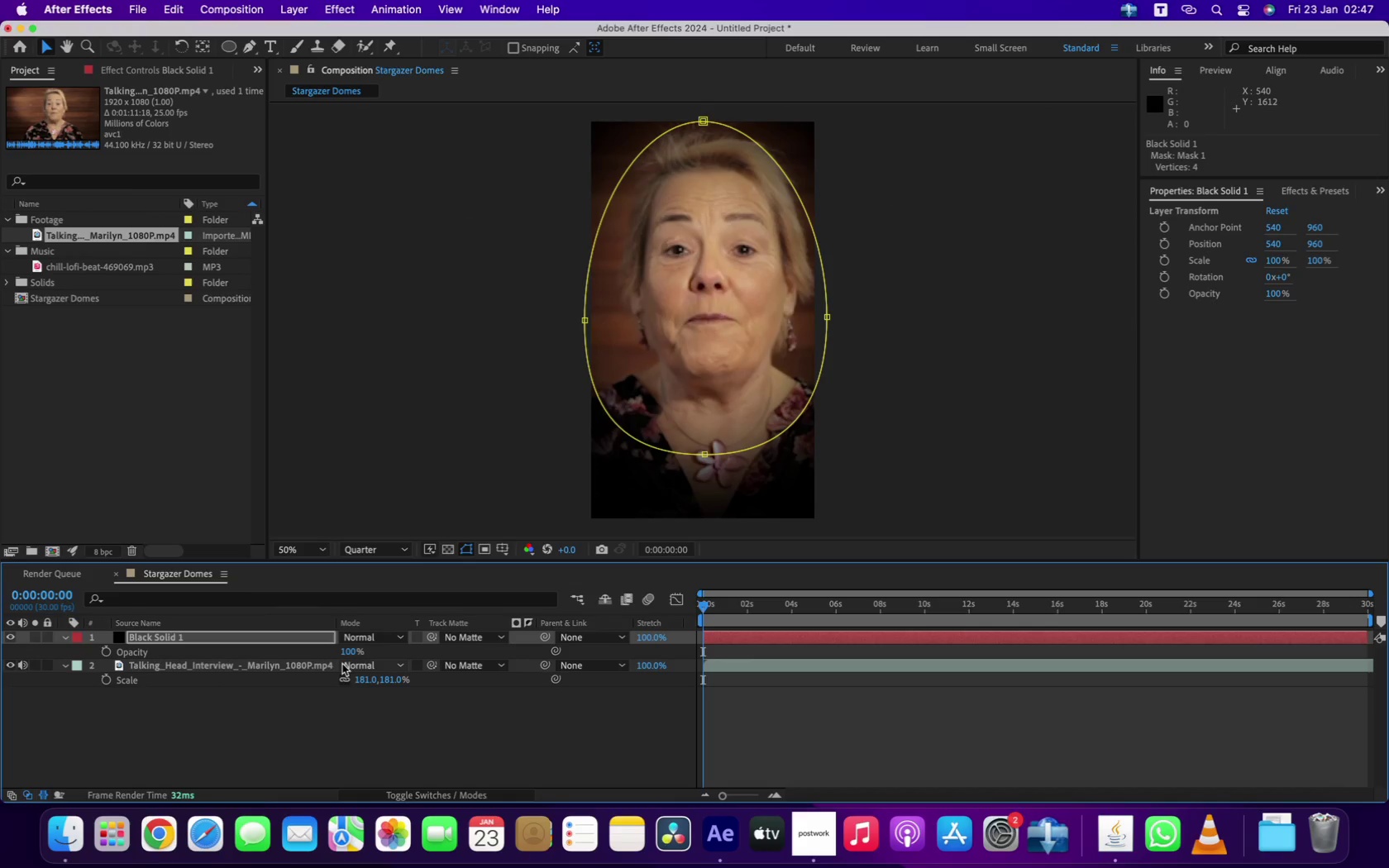 
left_click_drag(start_coordinate=[349, 653], to_coordinate=[337, 655])
 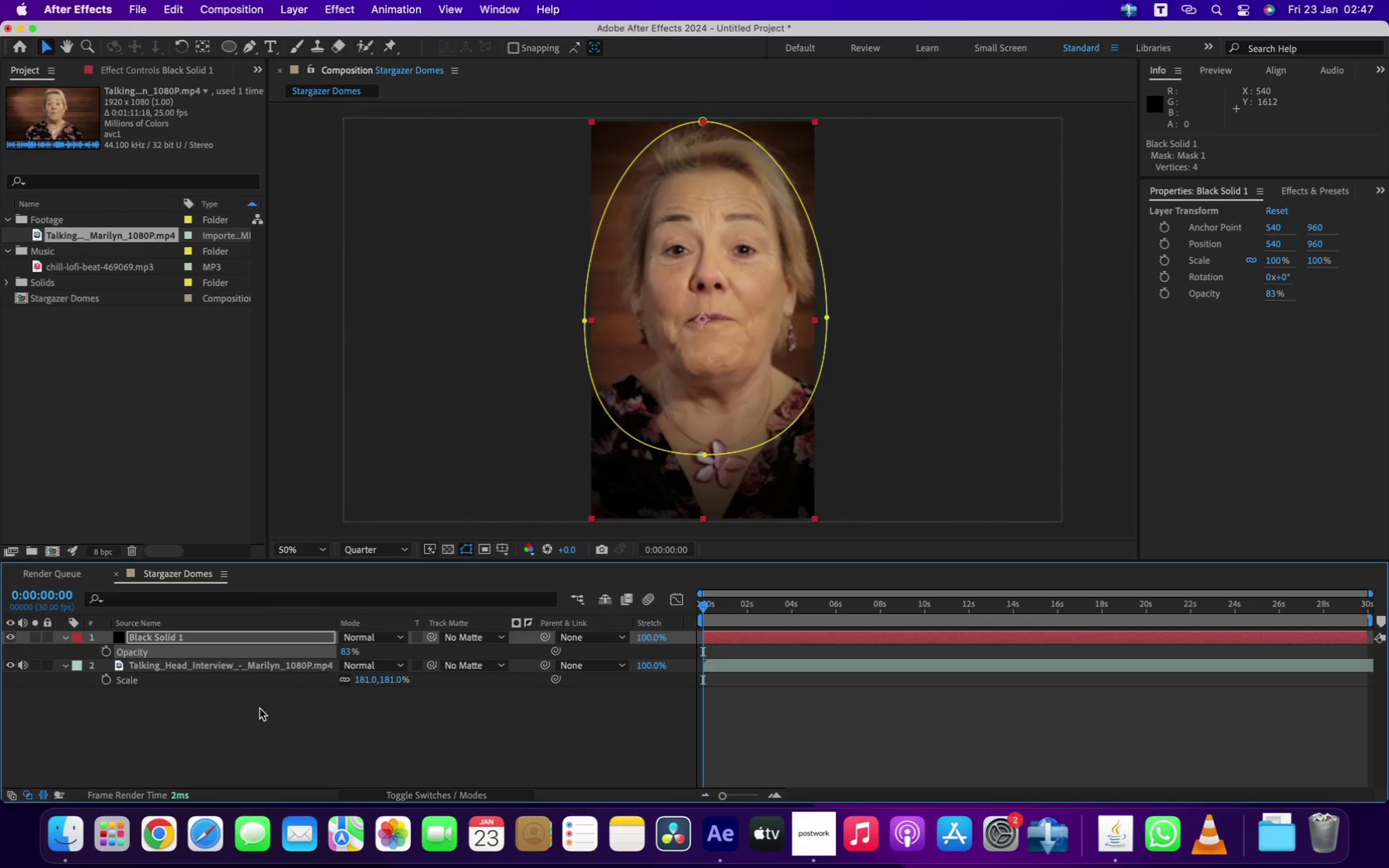 
left_click([224, 732])
 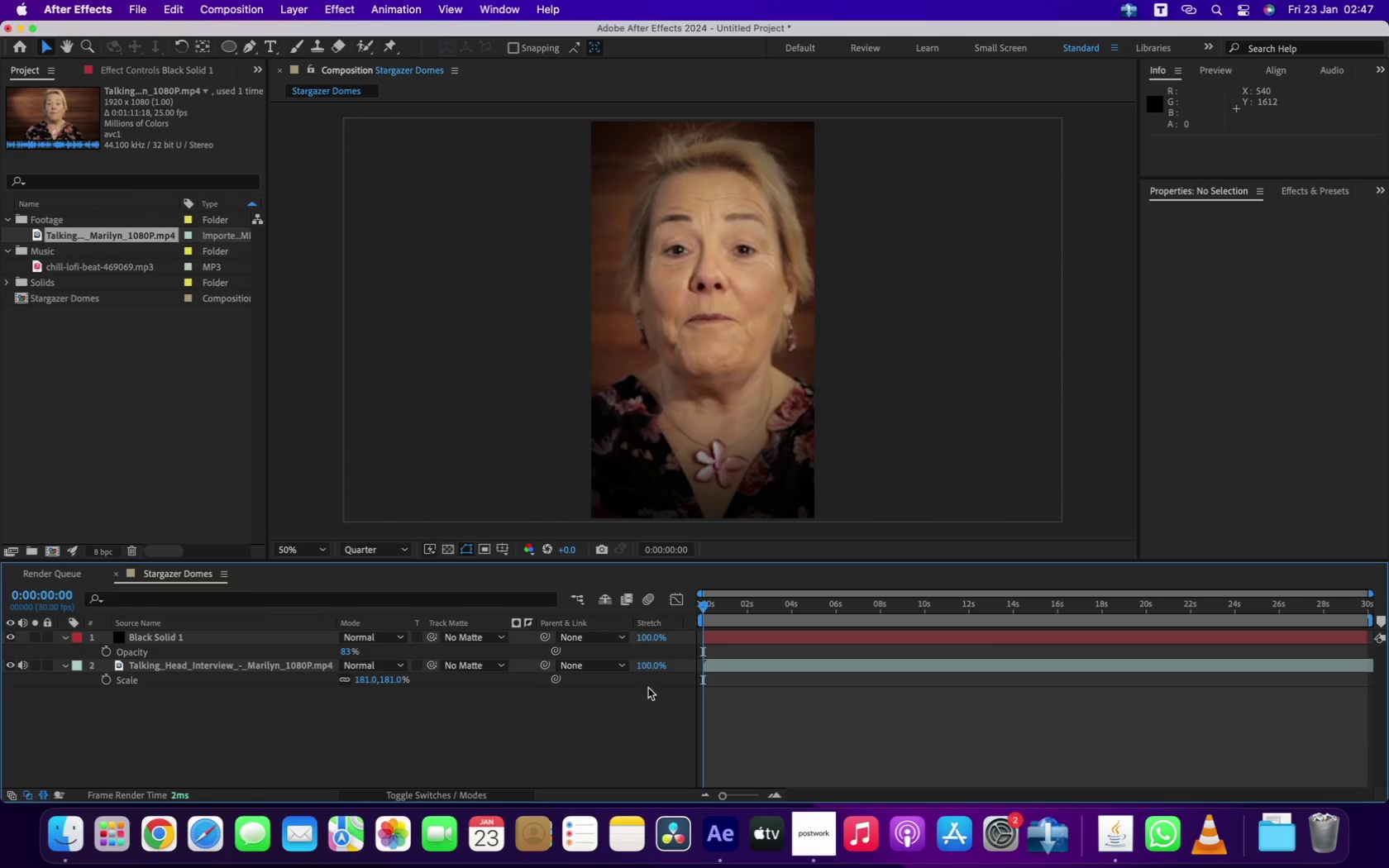 
left_click_drag(start_coordinate=[713, 600], to_coordinate=[657, 610])
 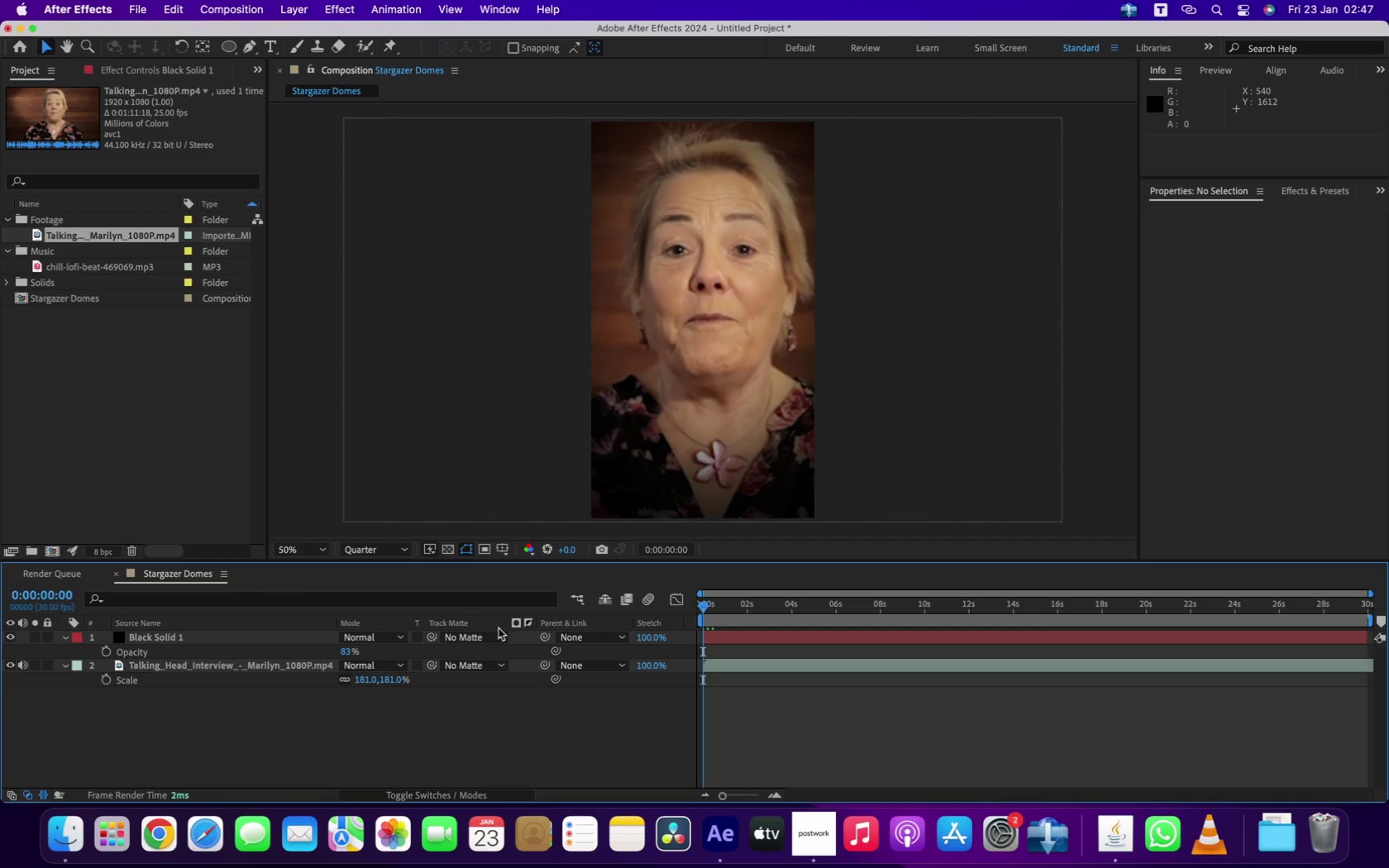 
scroll: coordinate [707, 498], scroll_direction: up, amount: 1.0
 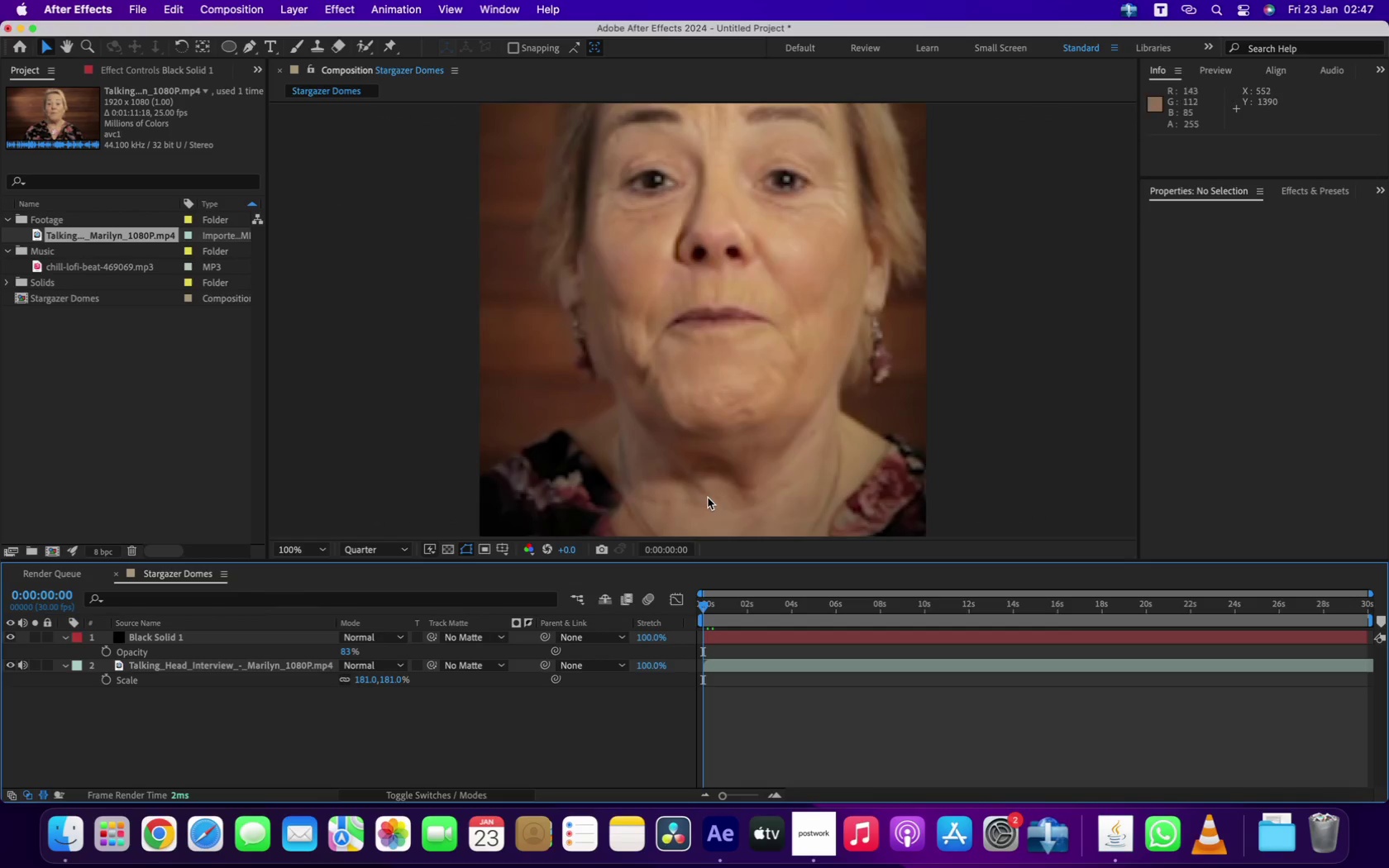 
key(H)
 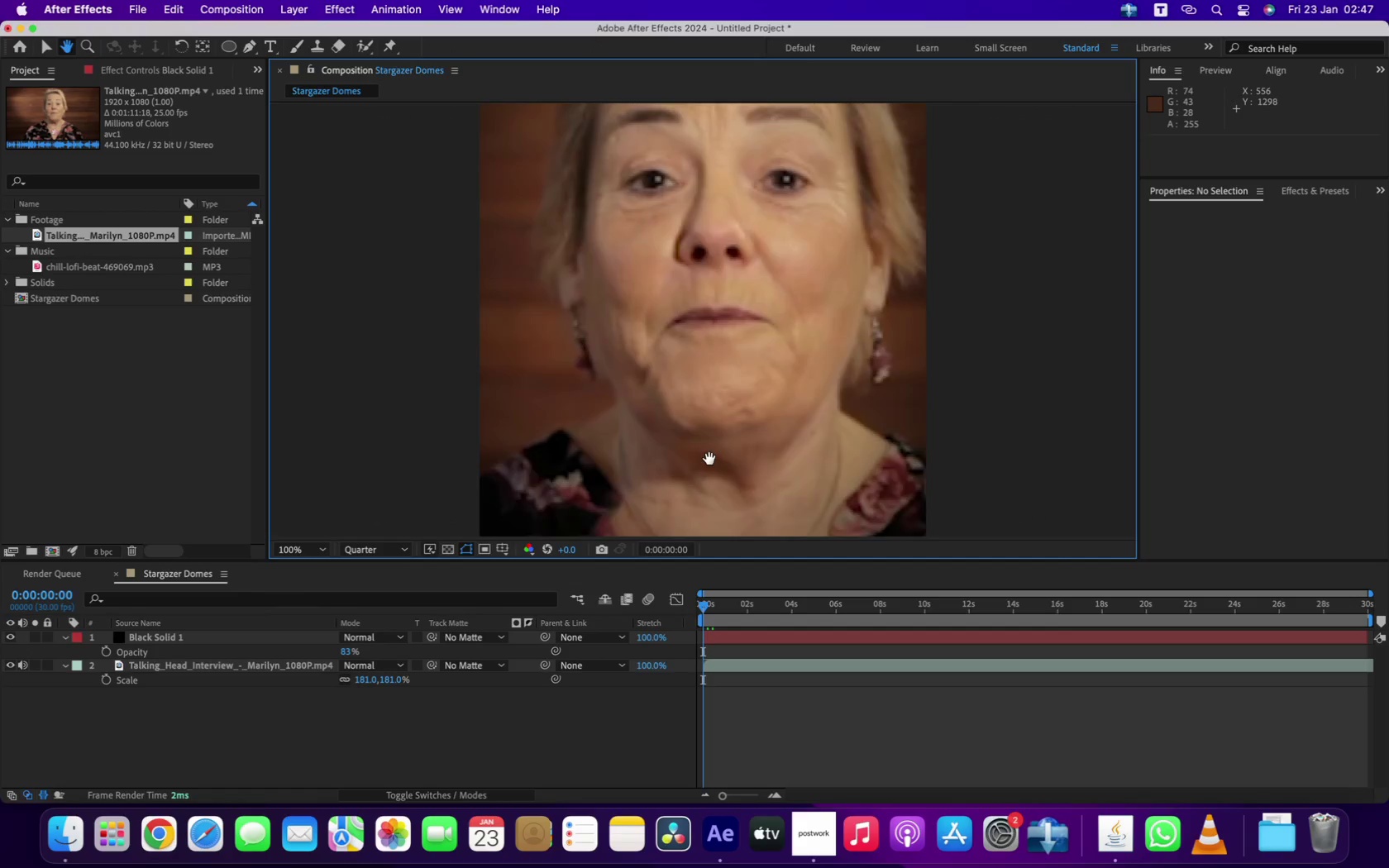 
left_click_drag(start_coordinate=[709, 460], to_coordinate=[735, 202])
 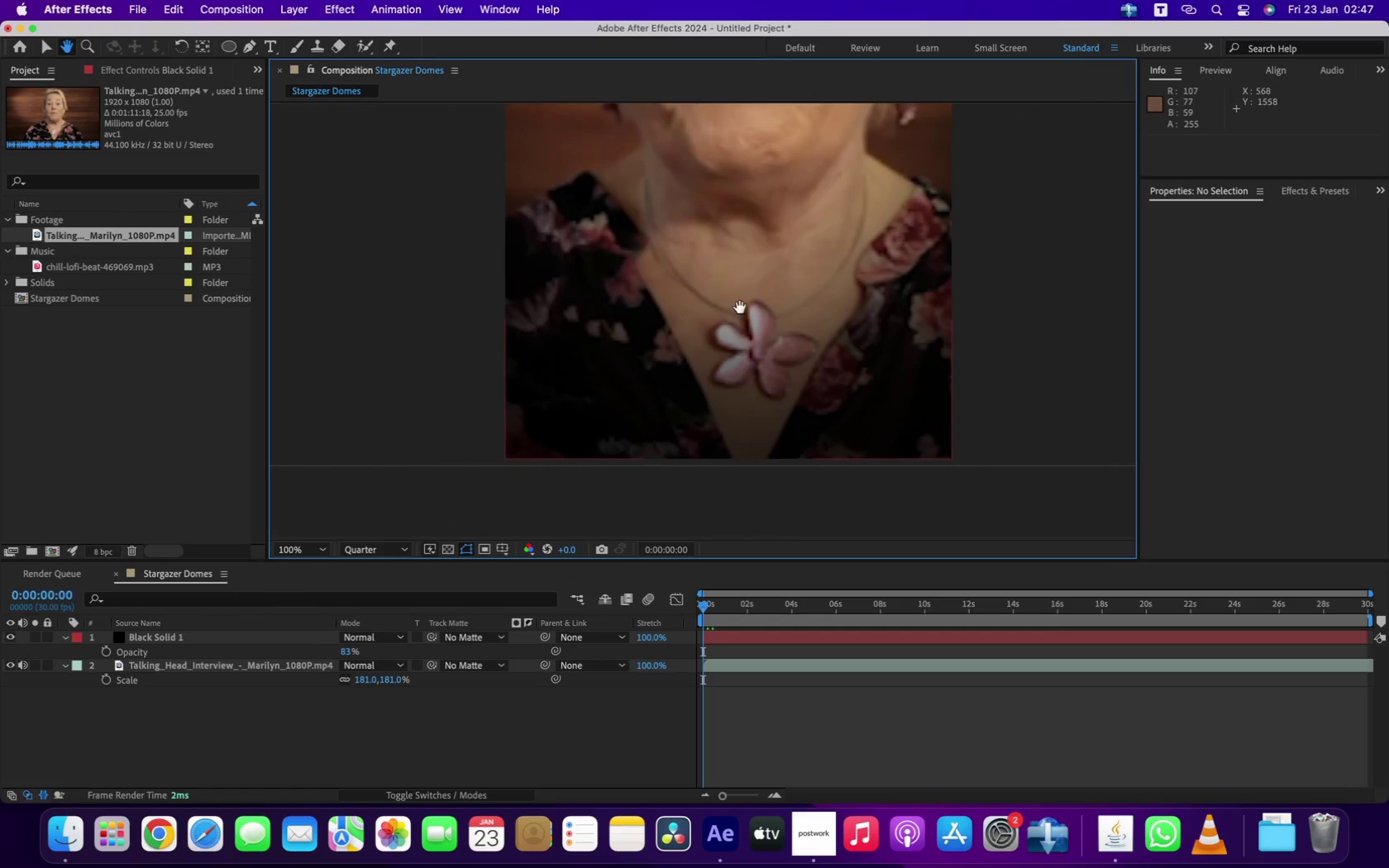 
left_click_drag(start_coordinate=[740, 309], to_coordinate=[742, 240])
 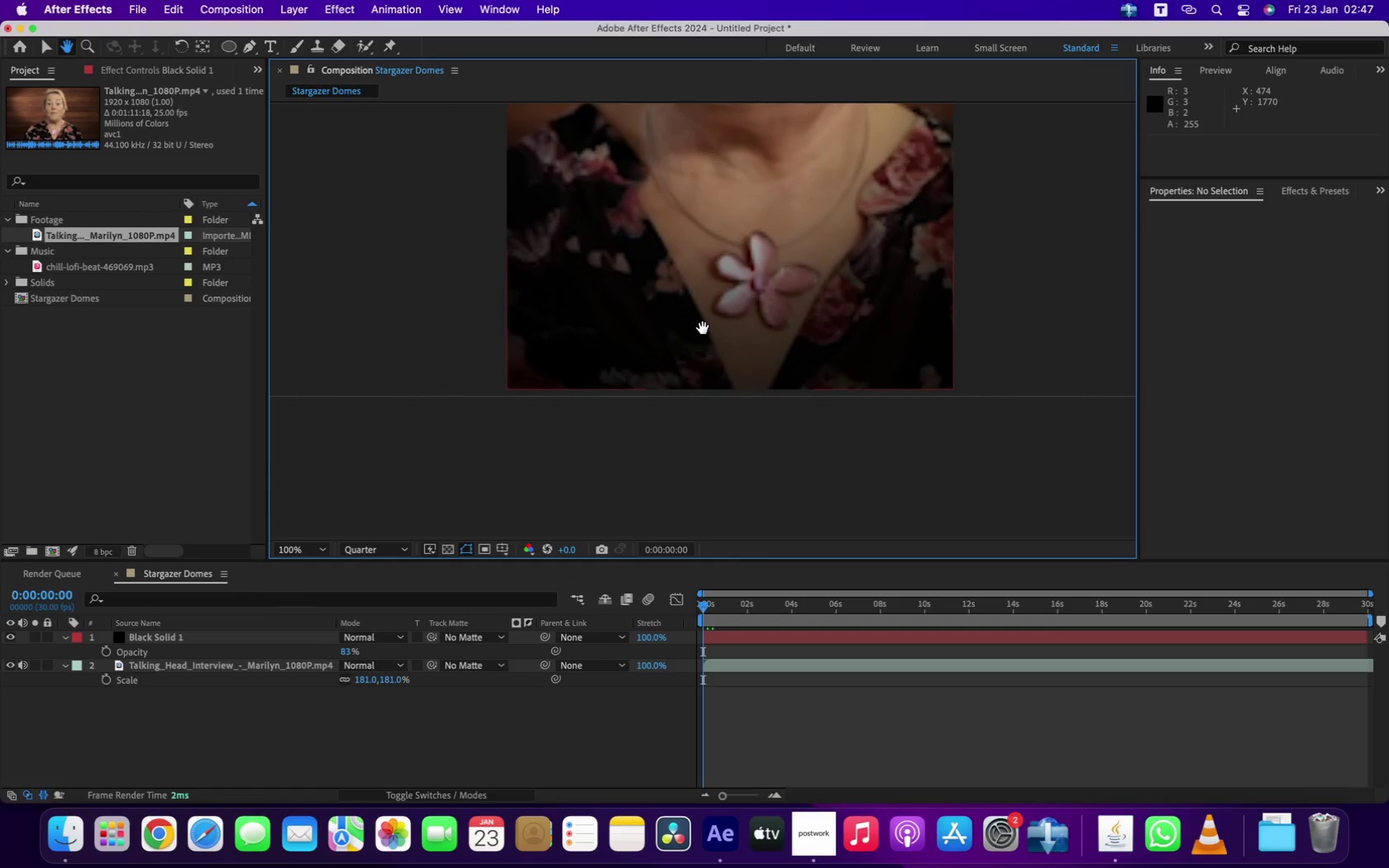 
scroll: coordinate [703, 328], scroll_direction: up, amount: 1.0
 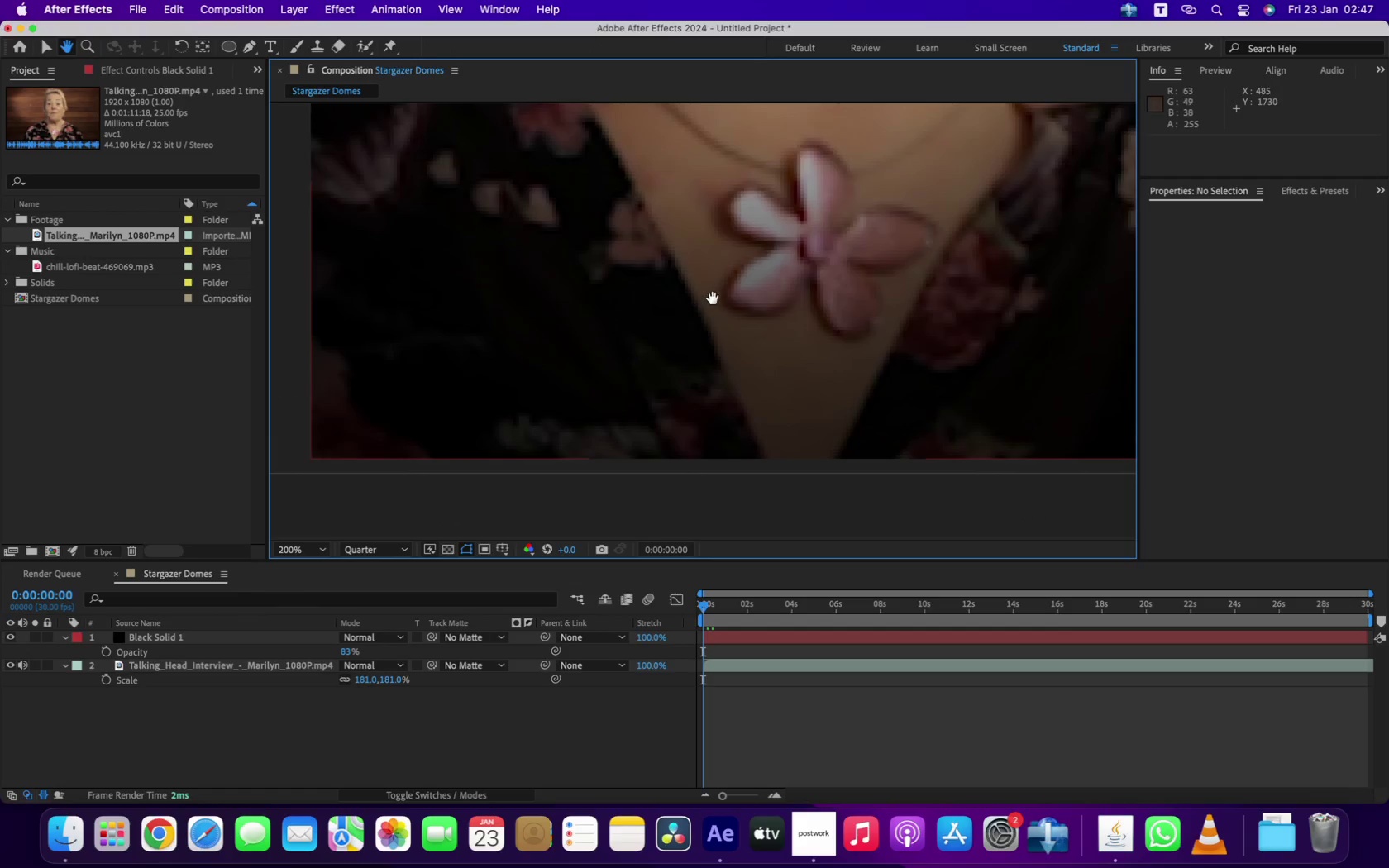 
scroll: coordinate [710, 302], scroll_direction: down, amount: 1.0
 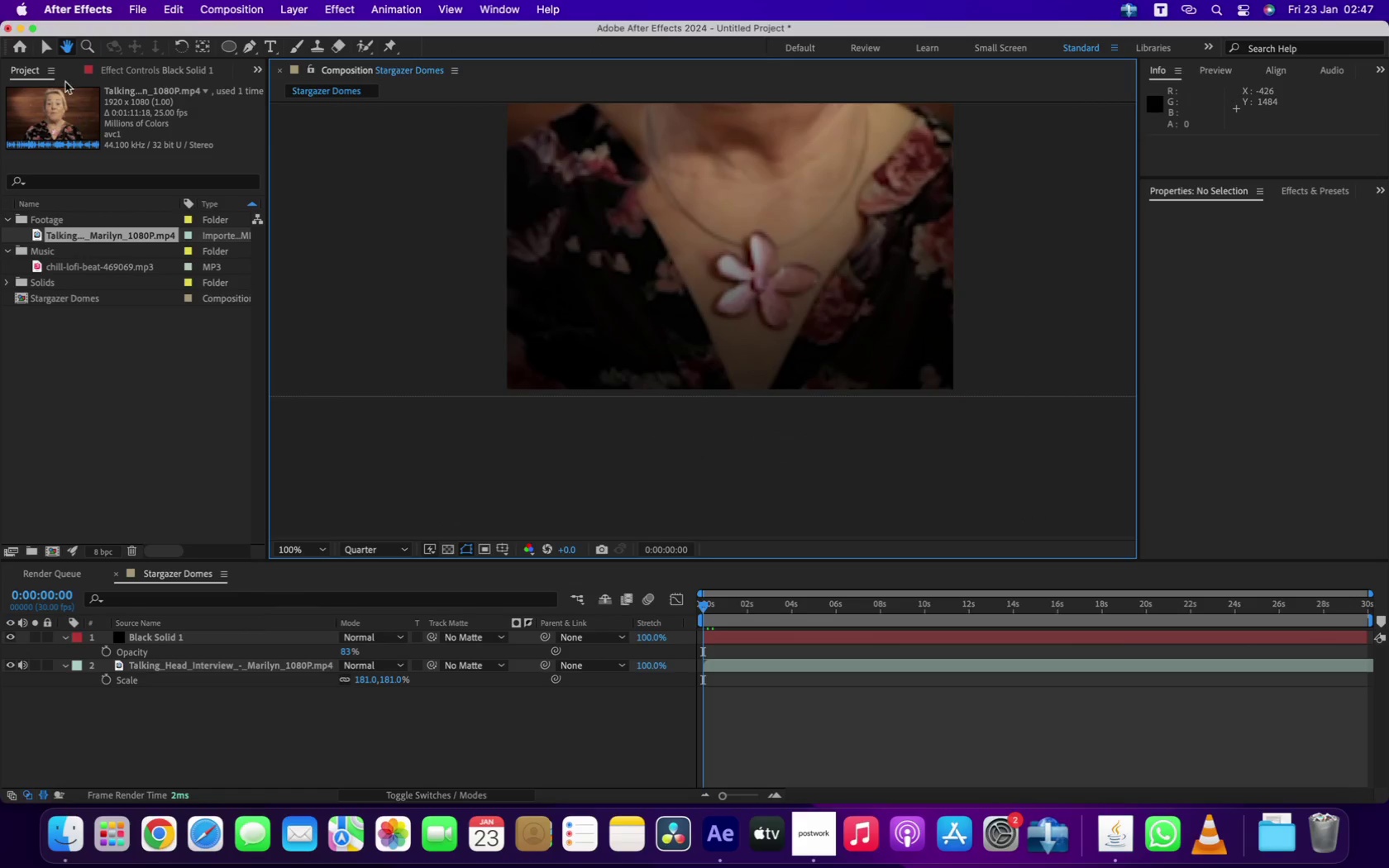 
left_click([41, 38])
 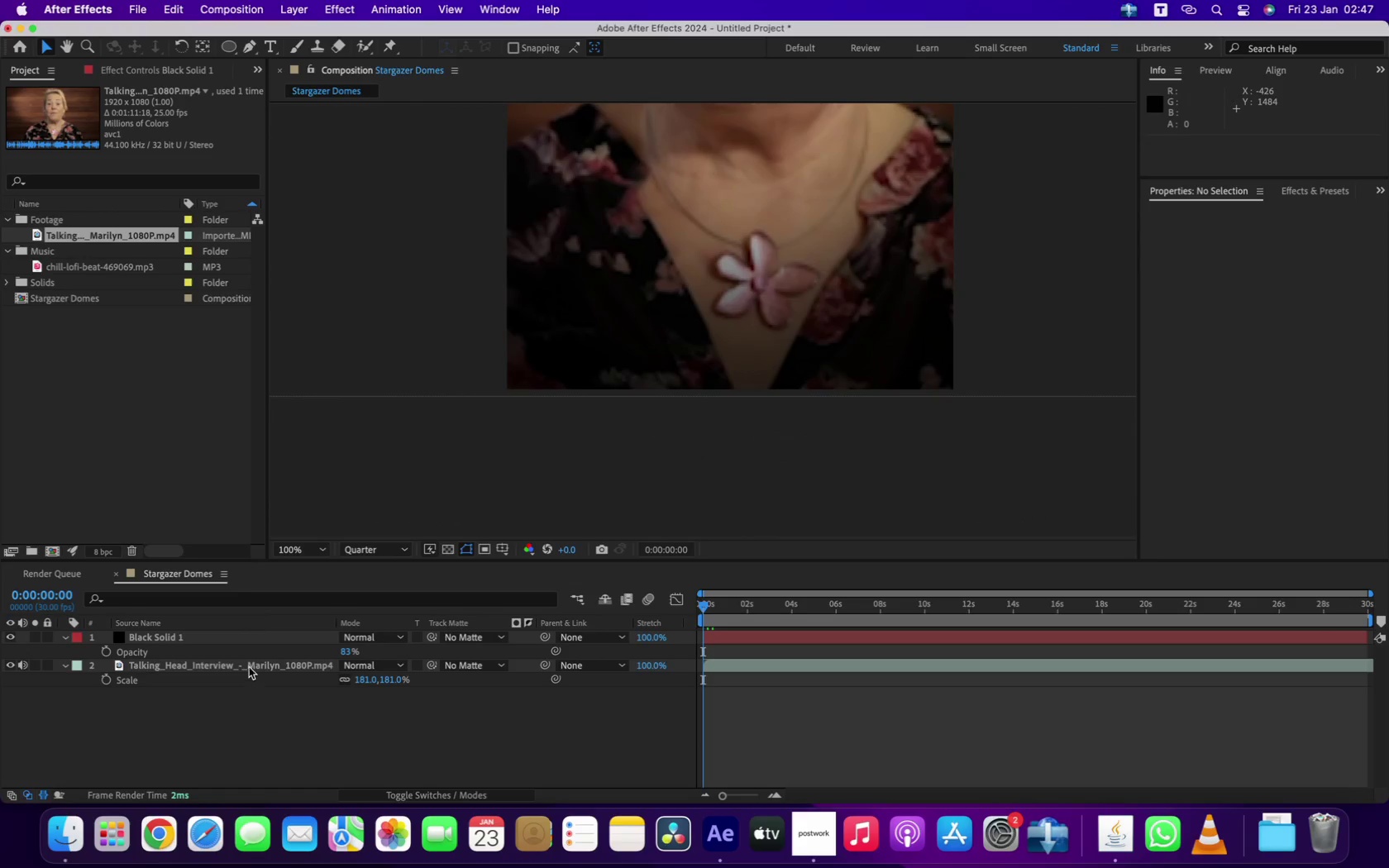 
left_click([200, 745])
 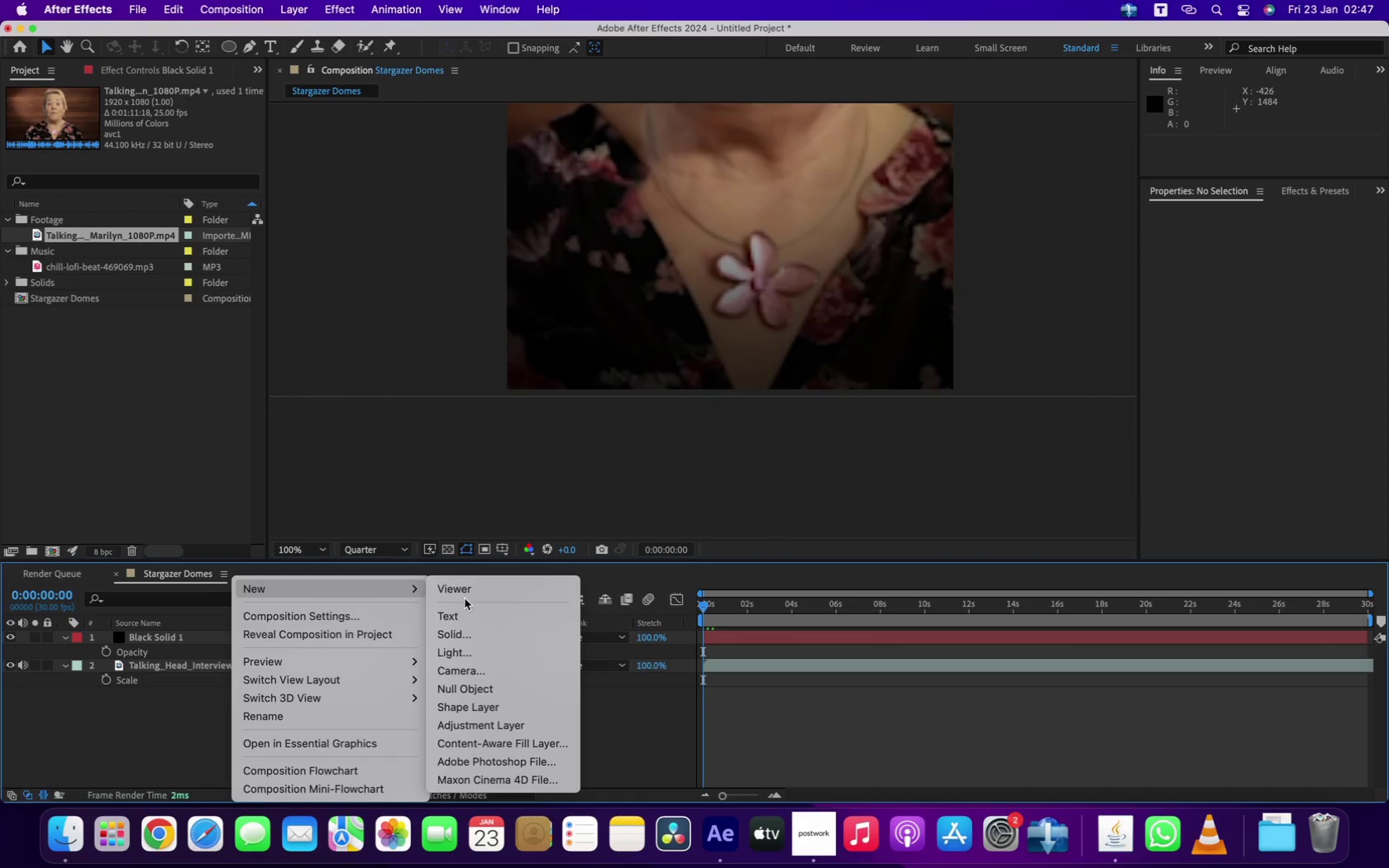 
left_click([464, 609])
 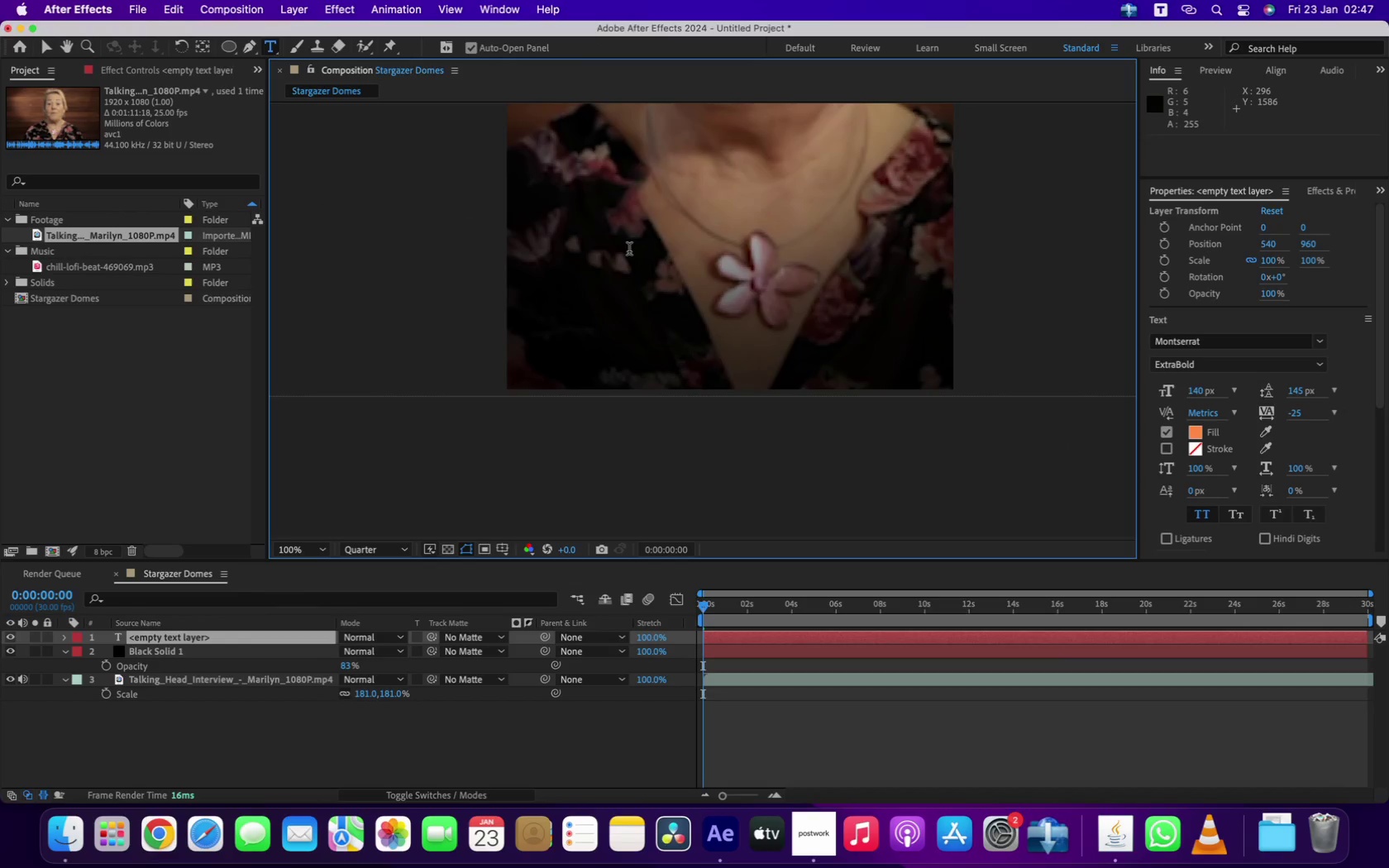 
wait(13.73)
 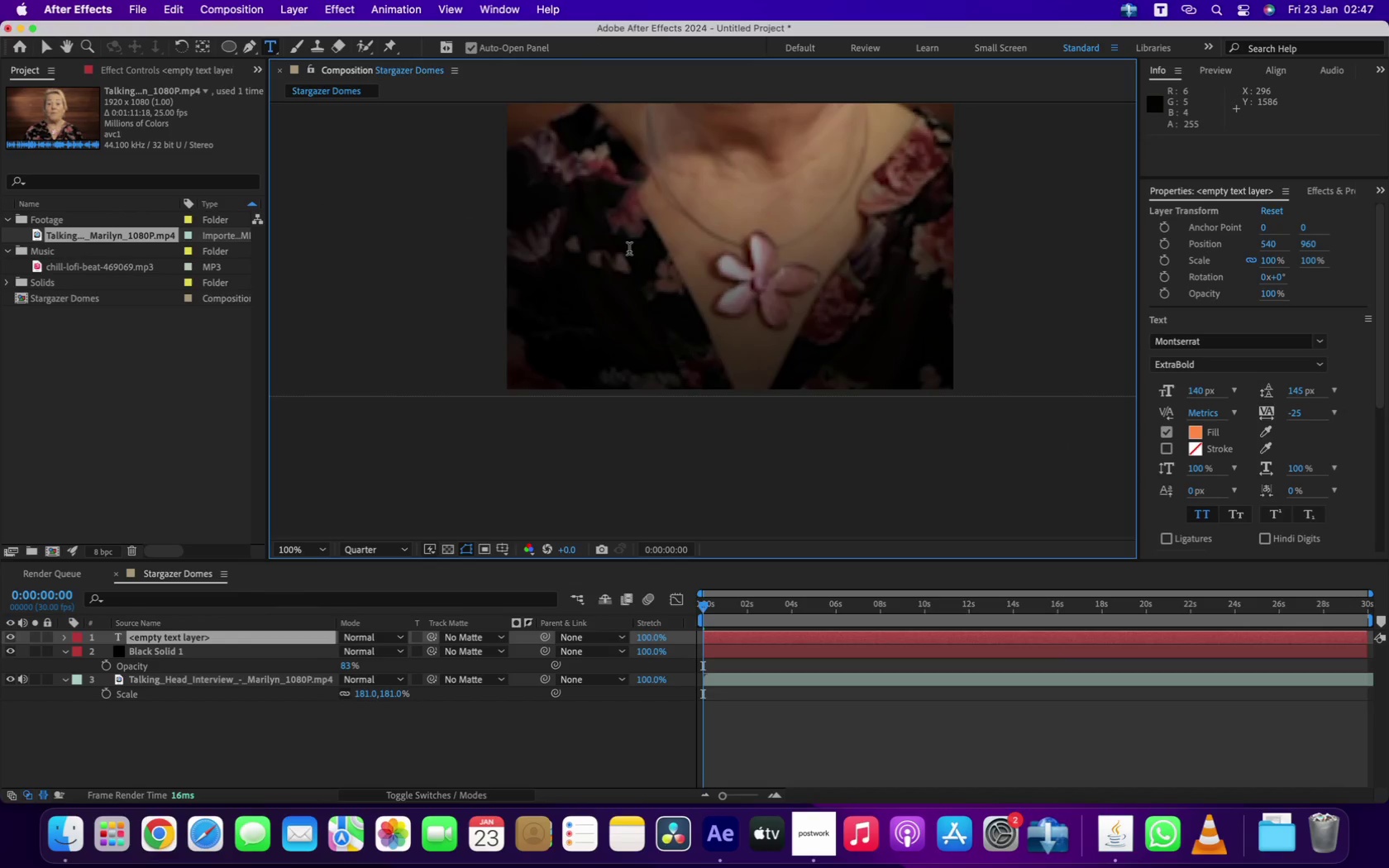 
key(CapsLock)
 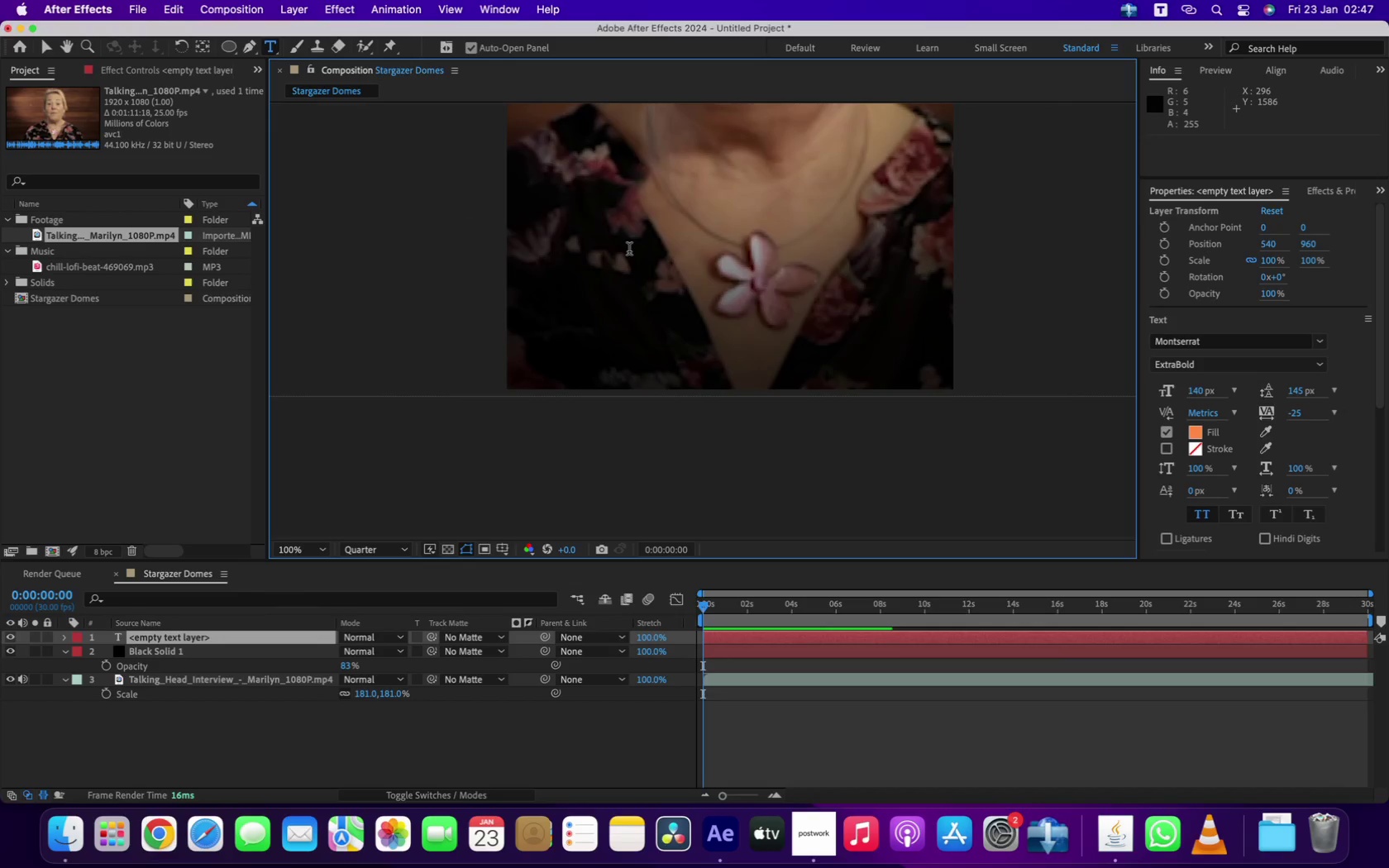 
key(M)
 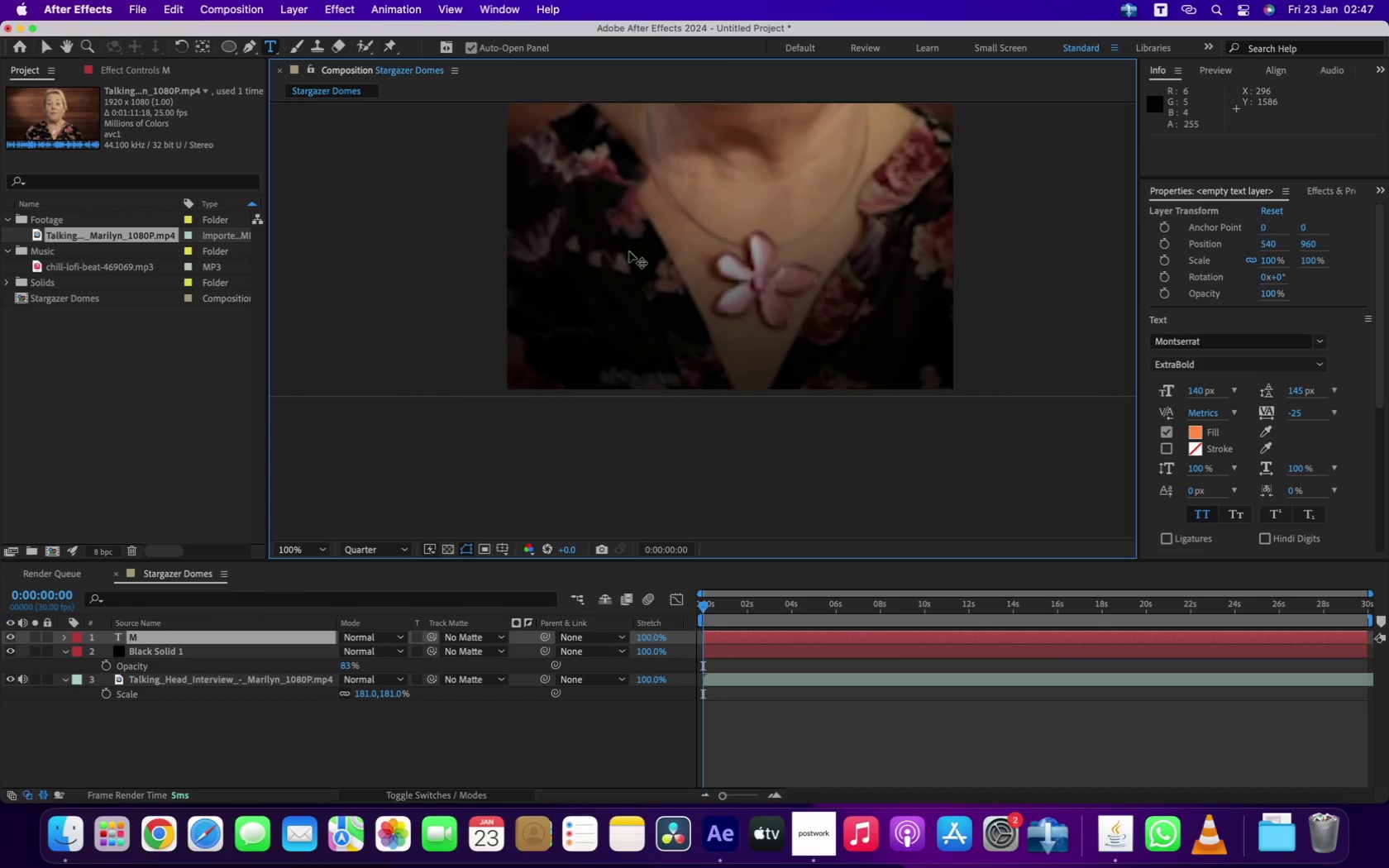 
key(CapsLock)
 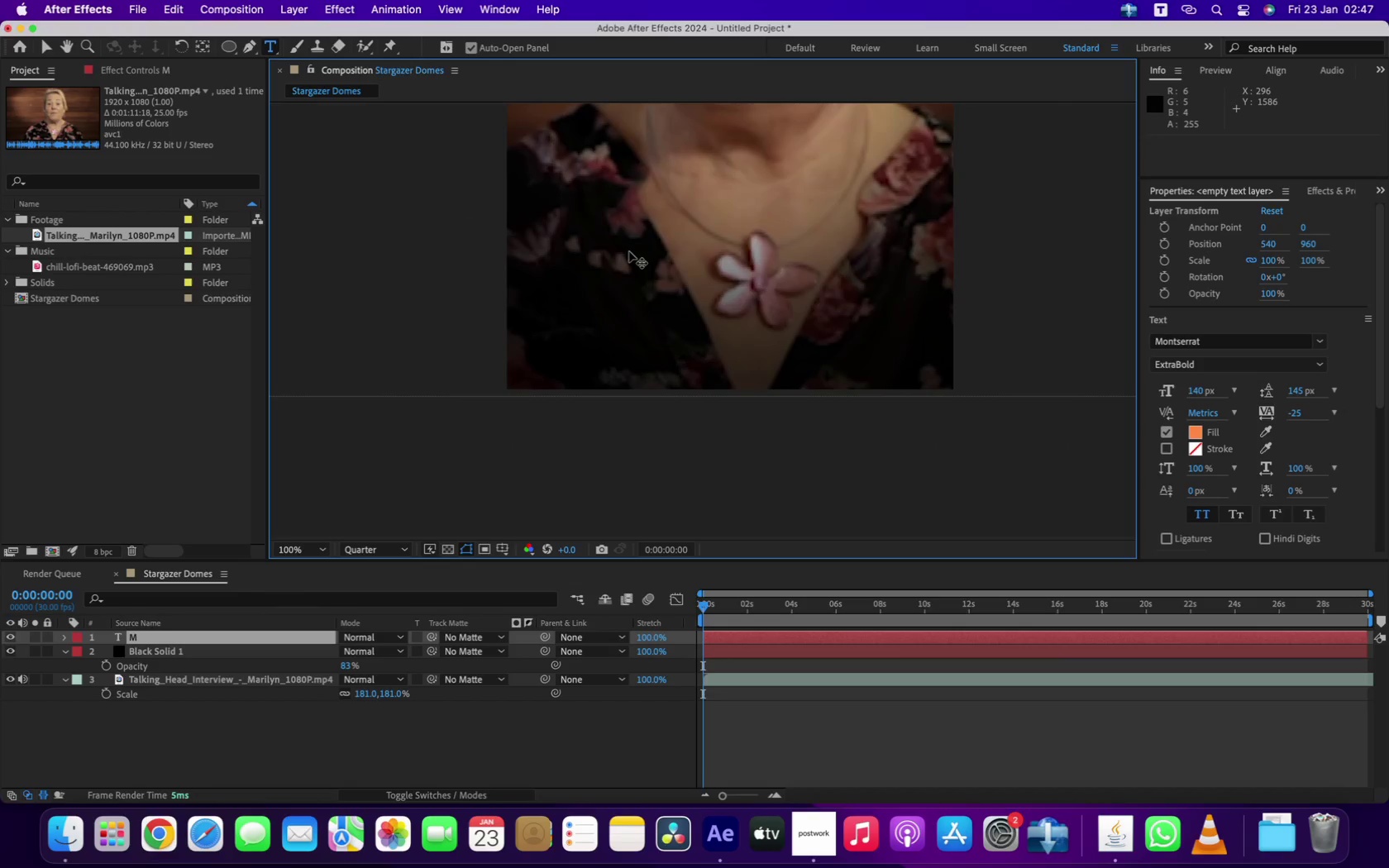 
type(arilyn Mark)
 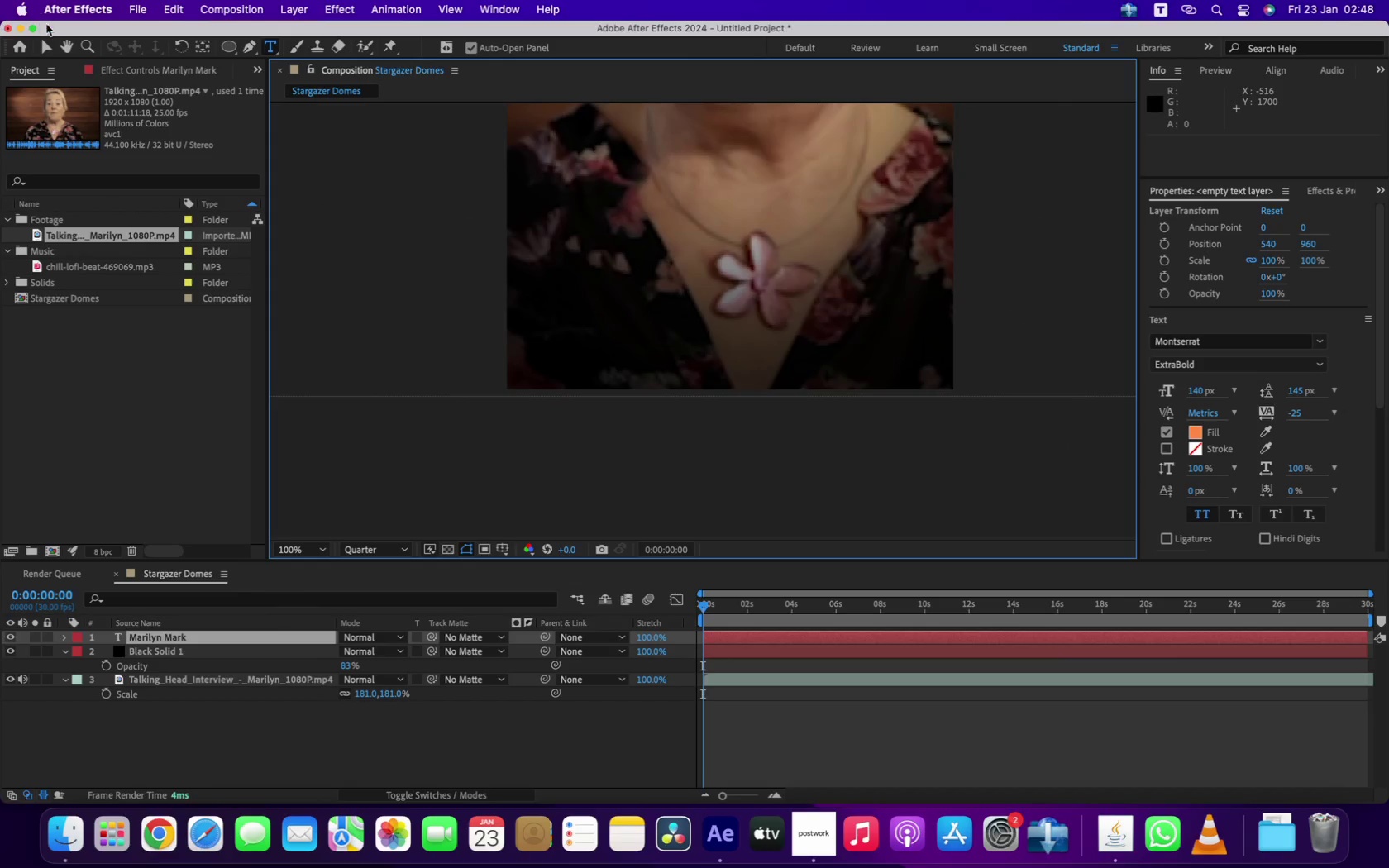 
scroll: coordinate [728, 267], scroll_direction: down, amount: 2.0
 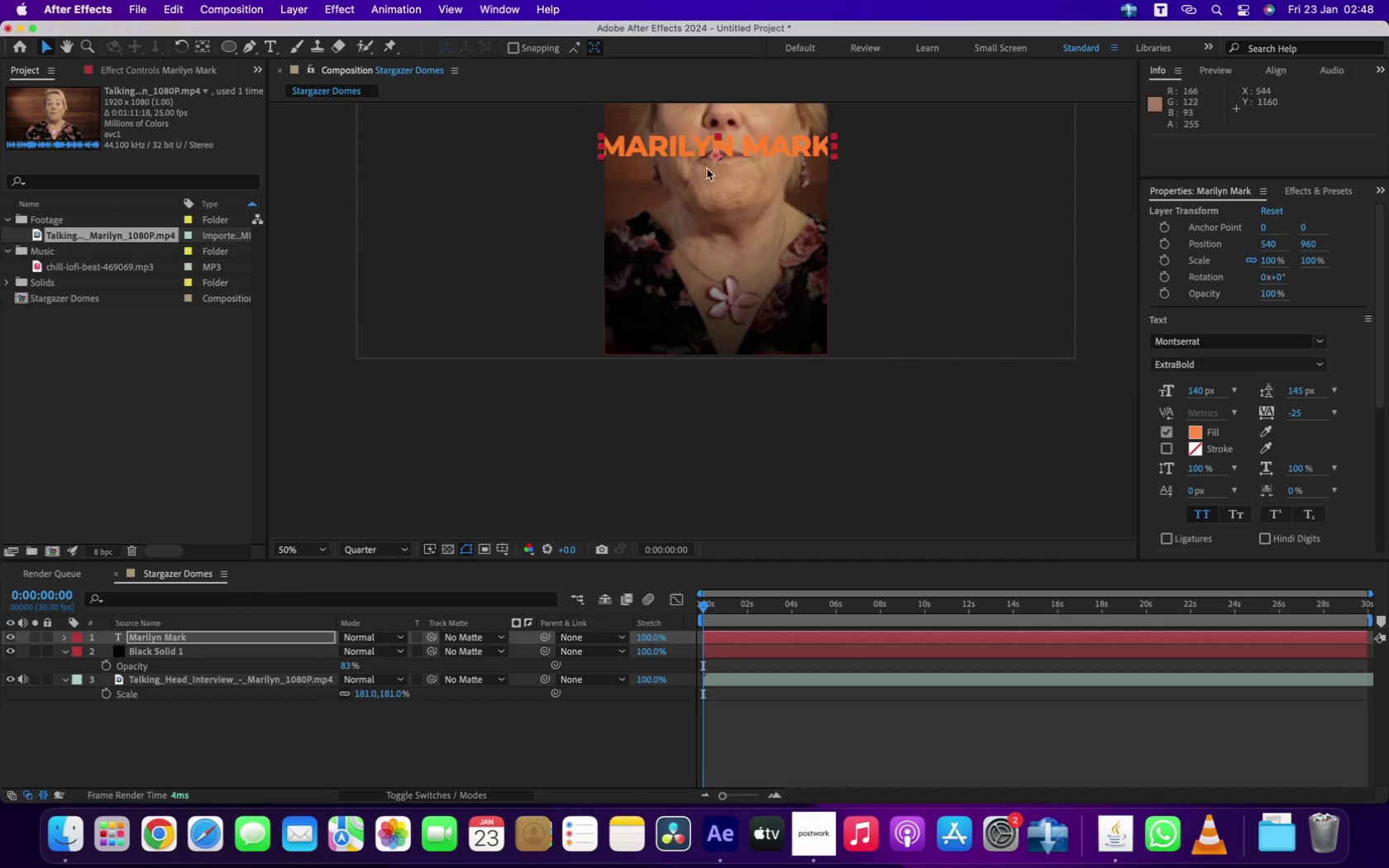 
left_click_drag(start_coordinate=[704, 147], to_coordinate=[734, 326])
 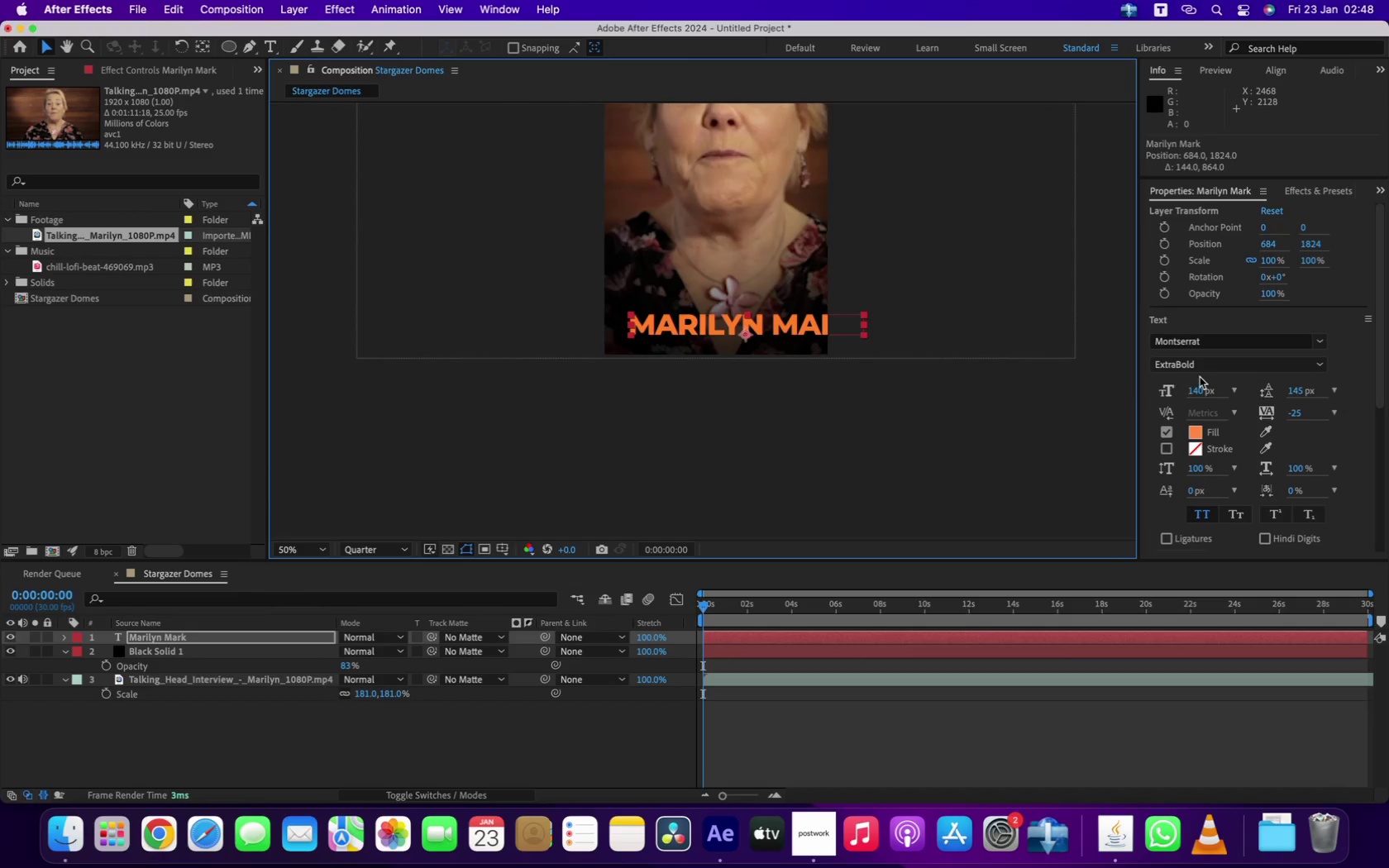 
left_click_drag(start_coordinate=[1195, 393], to_coordinate=[1134, 393])
 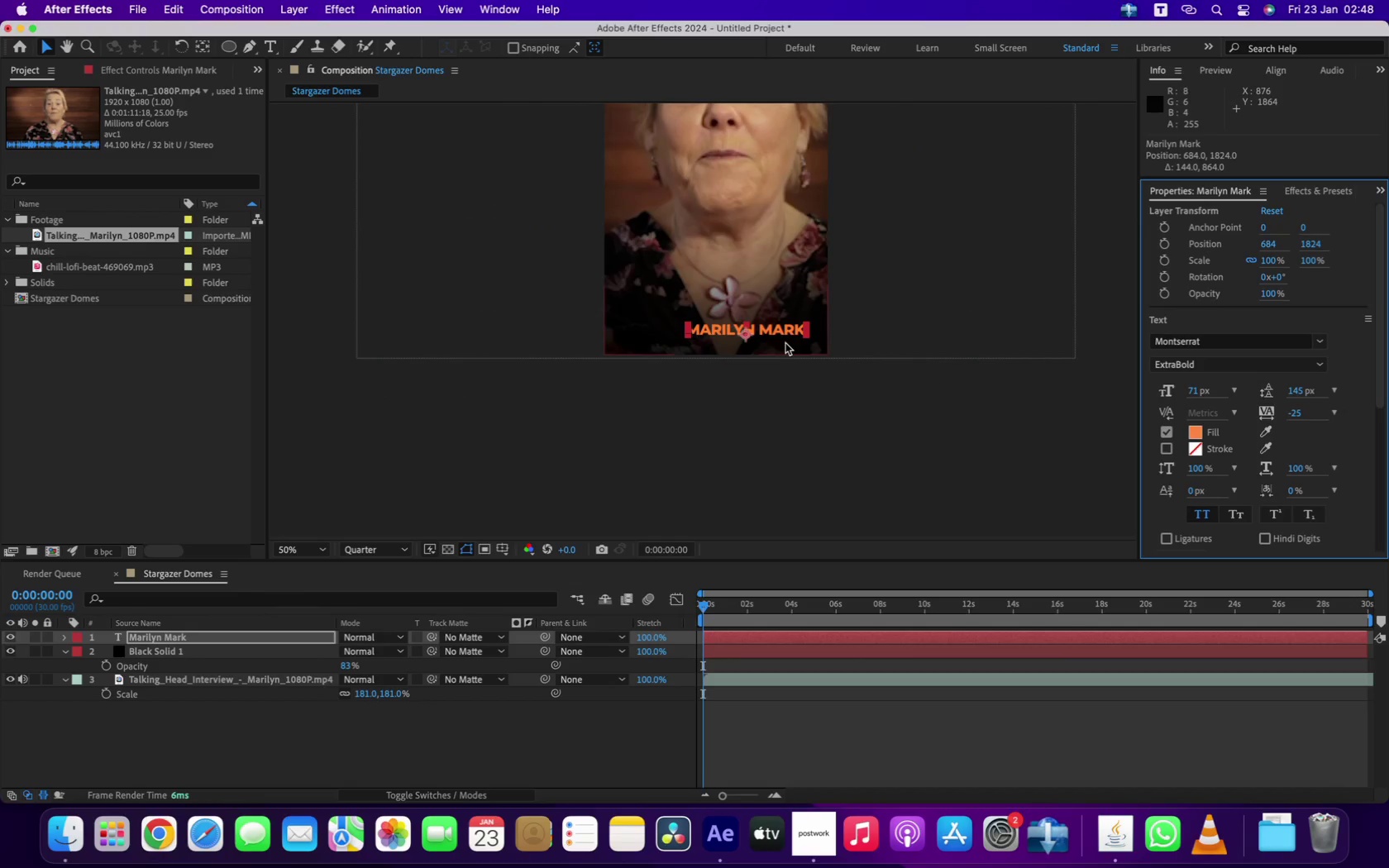 
left_click_drag(start_coordinate=[701, 334], to_coordinate=[640, 331])
 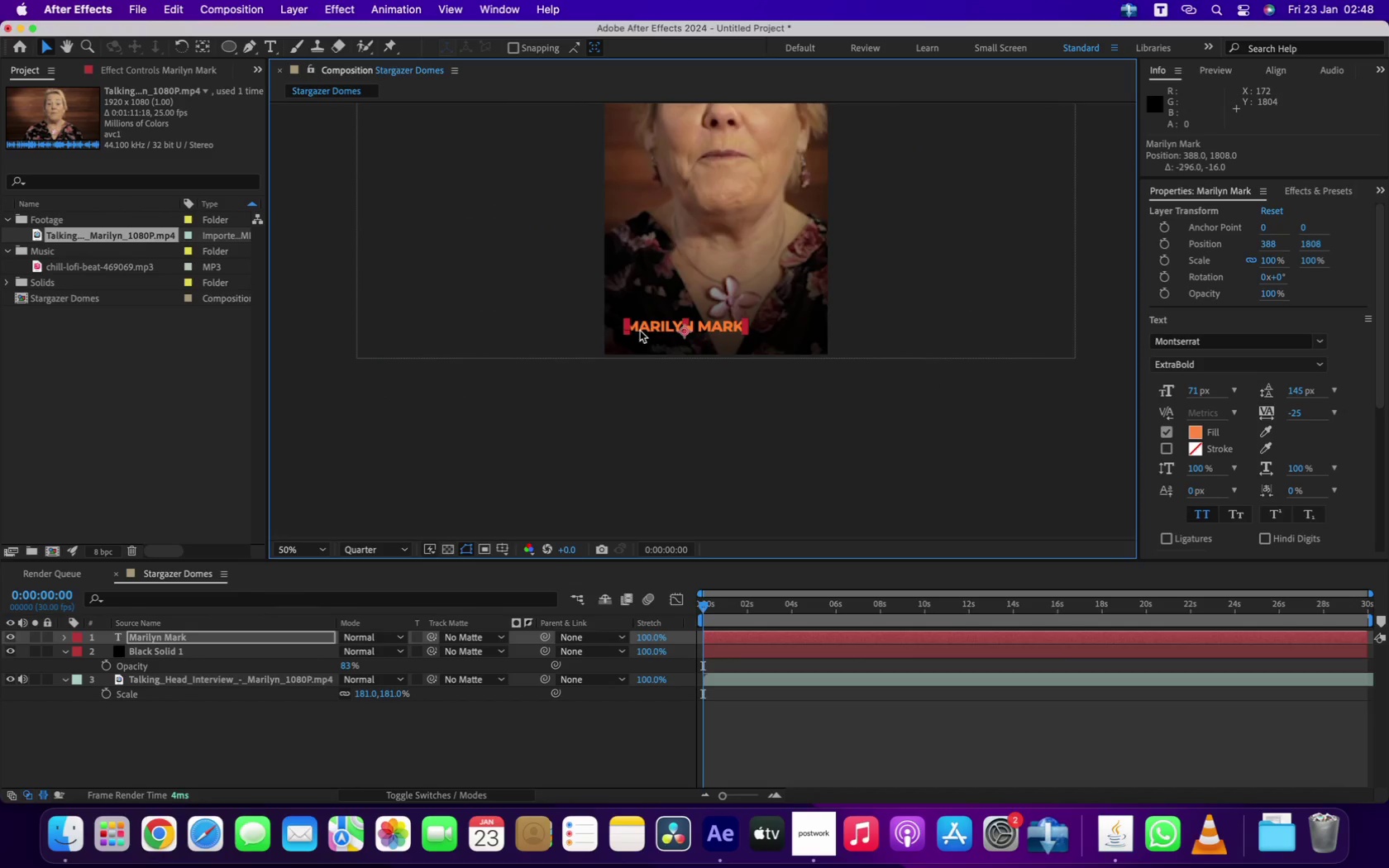 
scroll: coordinate [639, 326], scroll_direction: up, amount: 2.0
 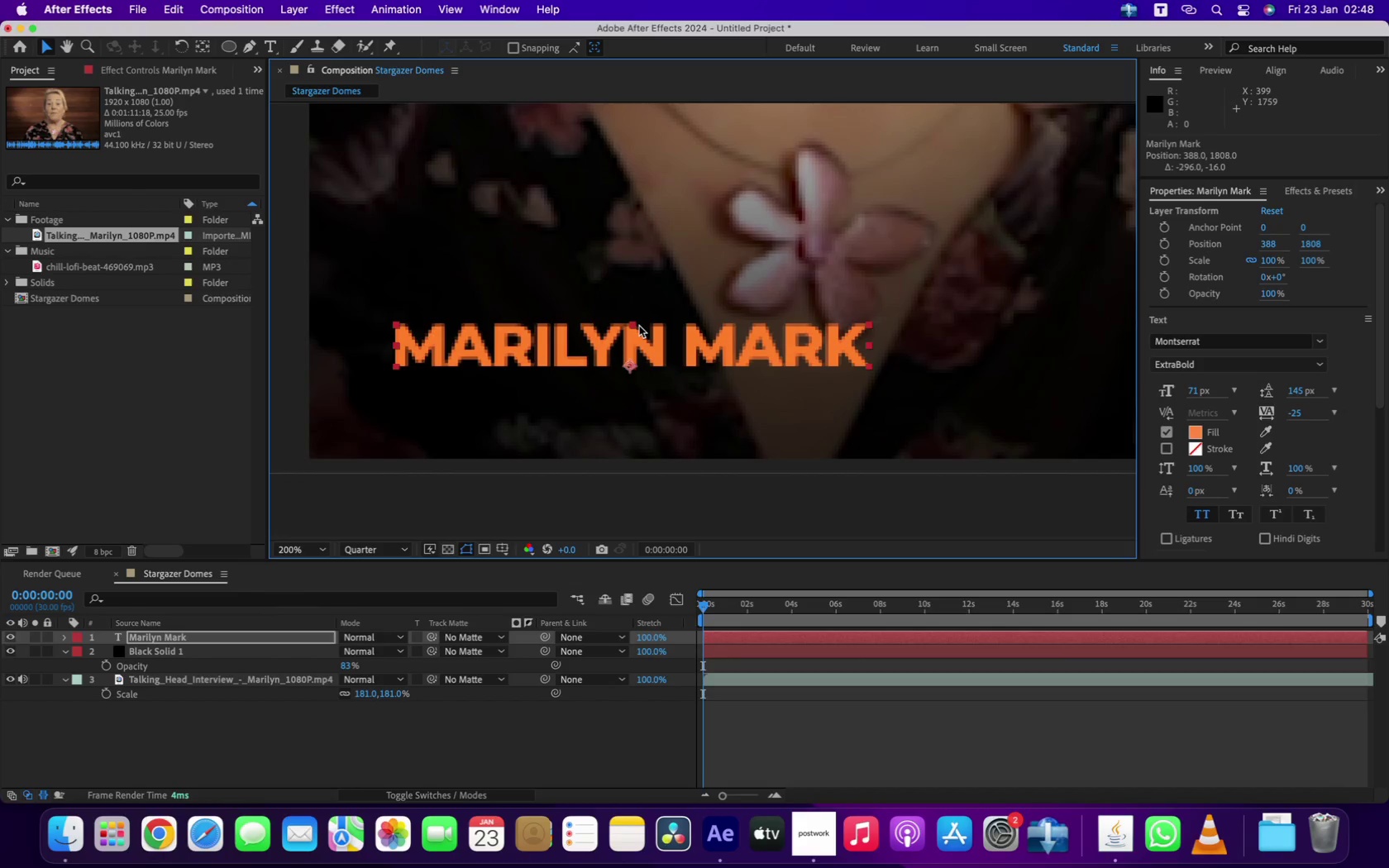 
scroll: coordinate [639, 326], scroll_direction: down, amount: 1.0
 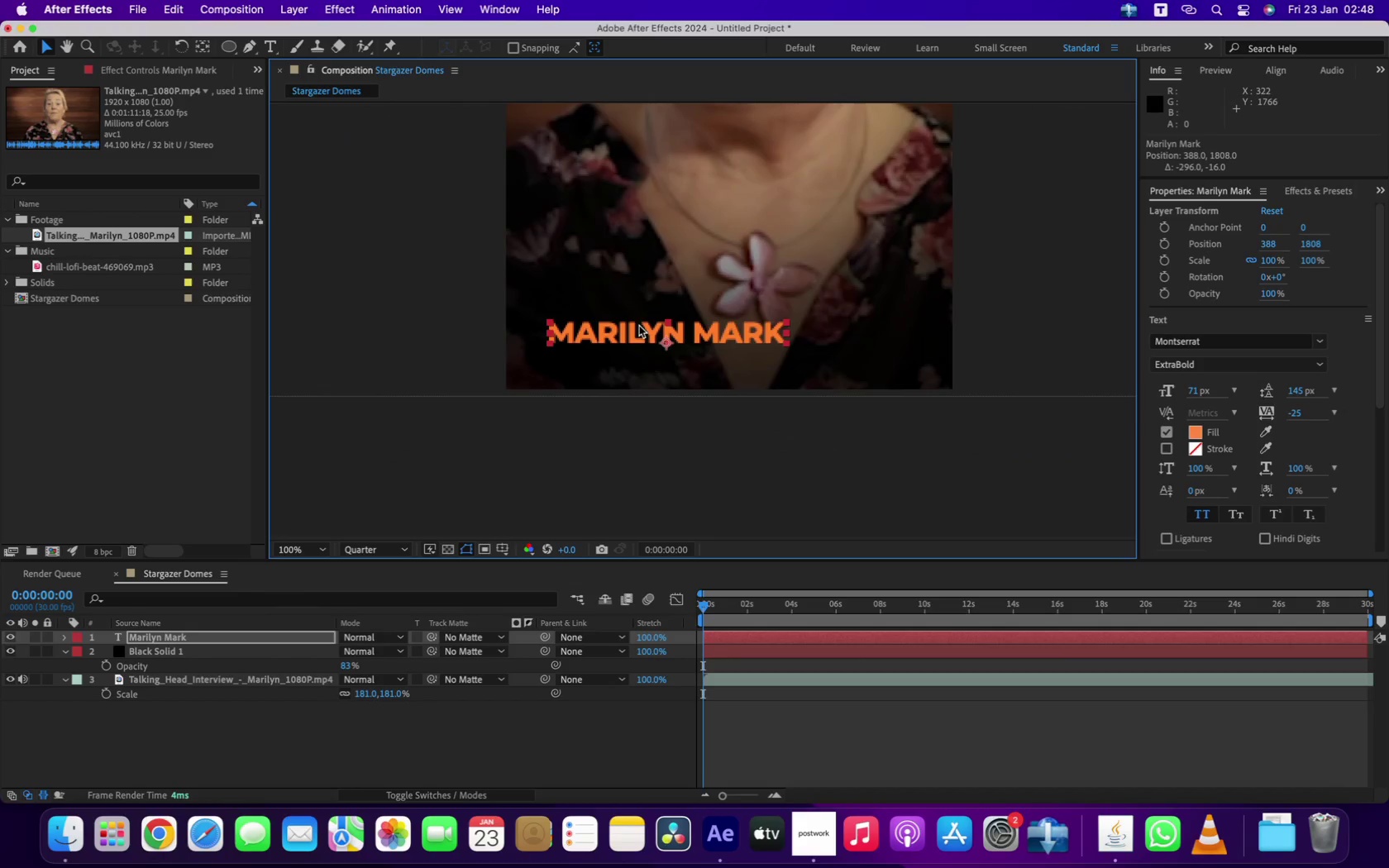 
left_click_drag(start_coordinate=[637, 329], to_coordinate=[619, 331])
 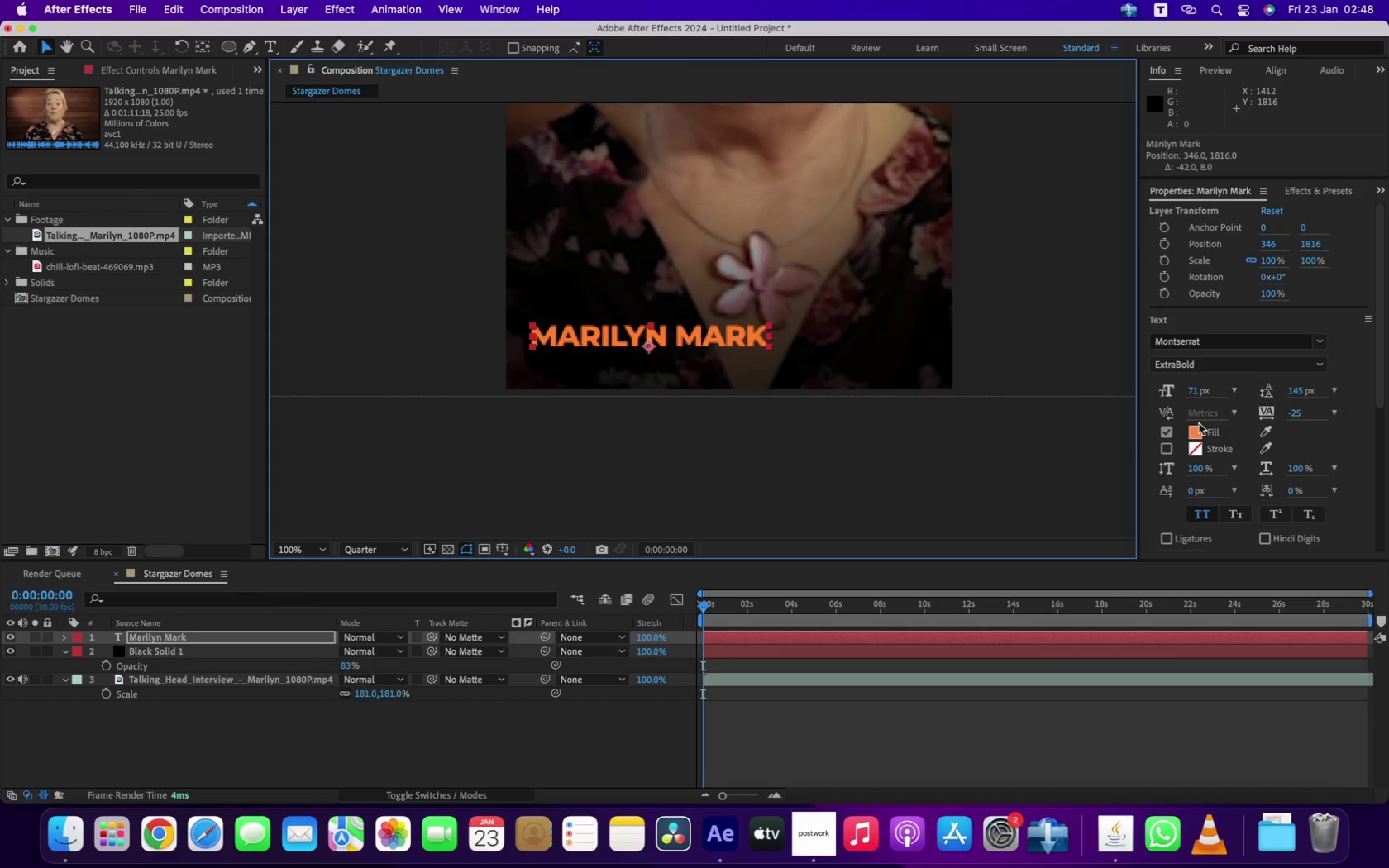 
left_click_drag(start_coordinate=[301, 537], to_coordinate=[151, 383])
 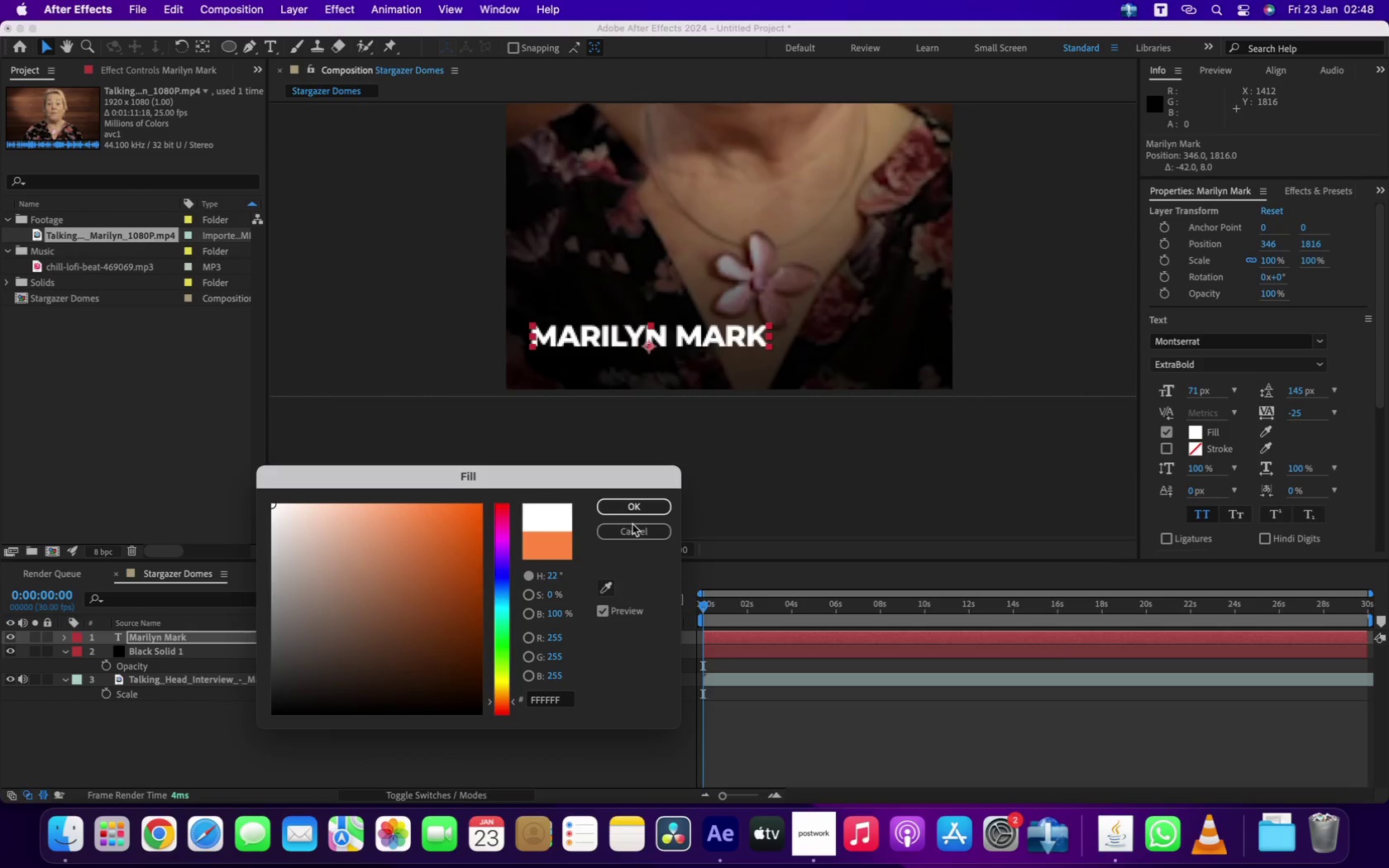 
left_click([621, 505])
 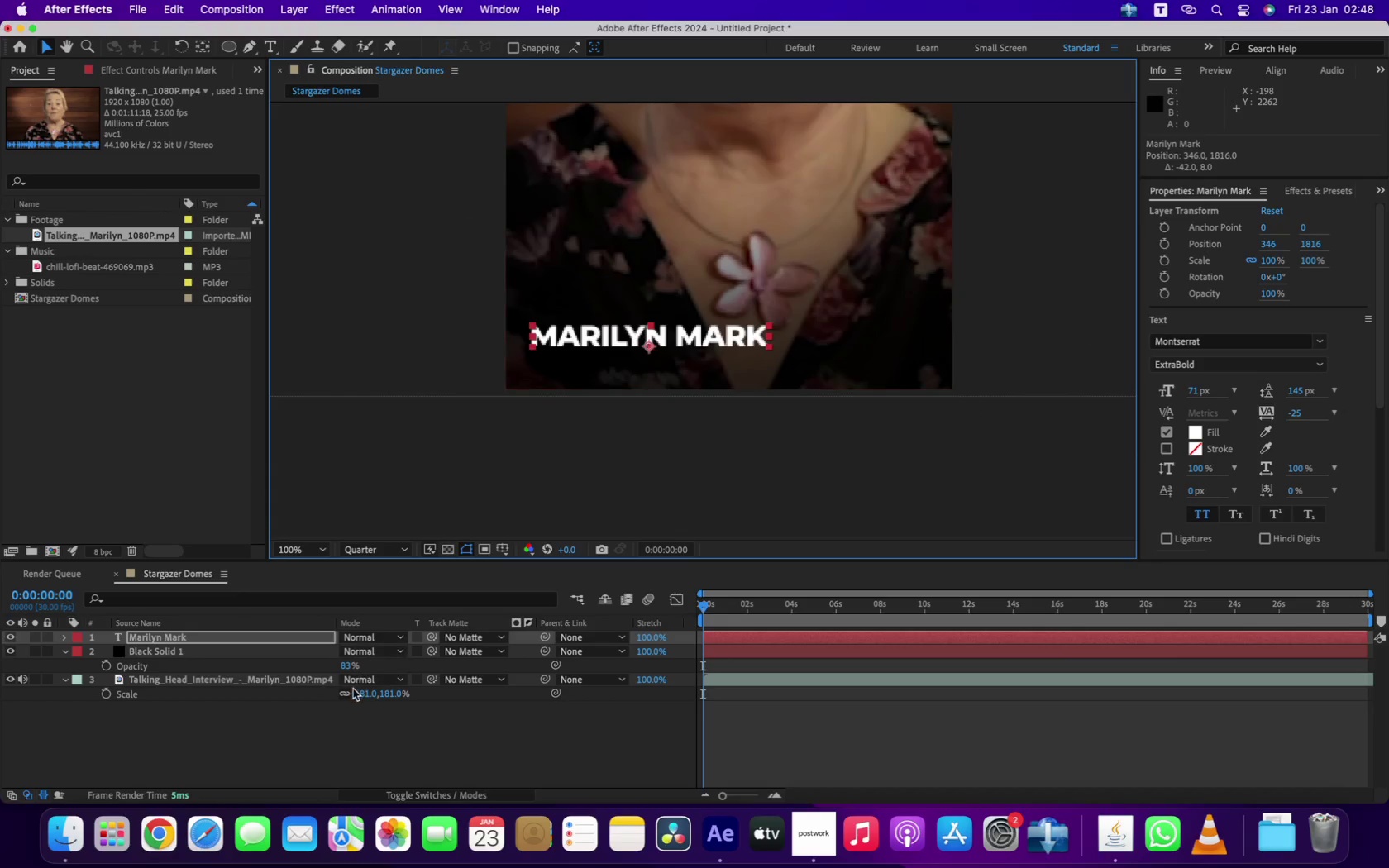 
left_click([332, 746])